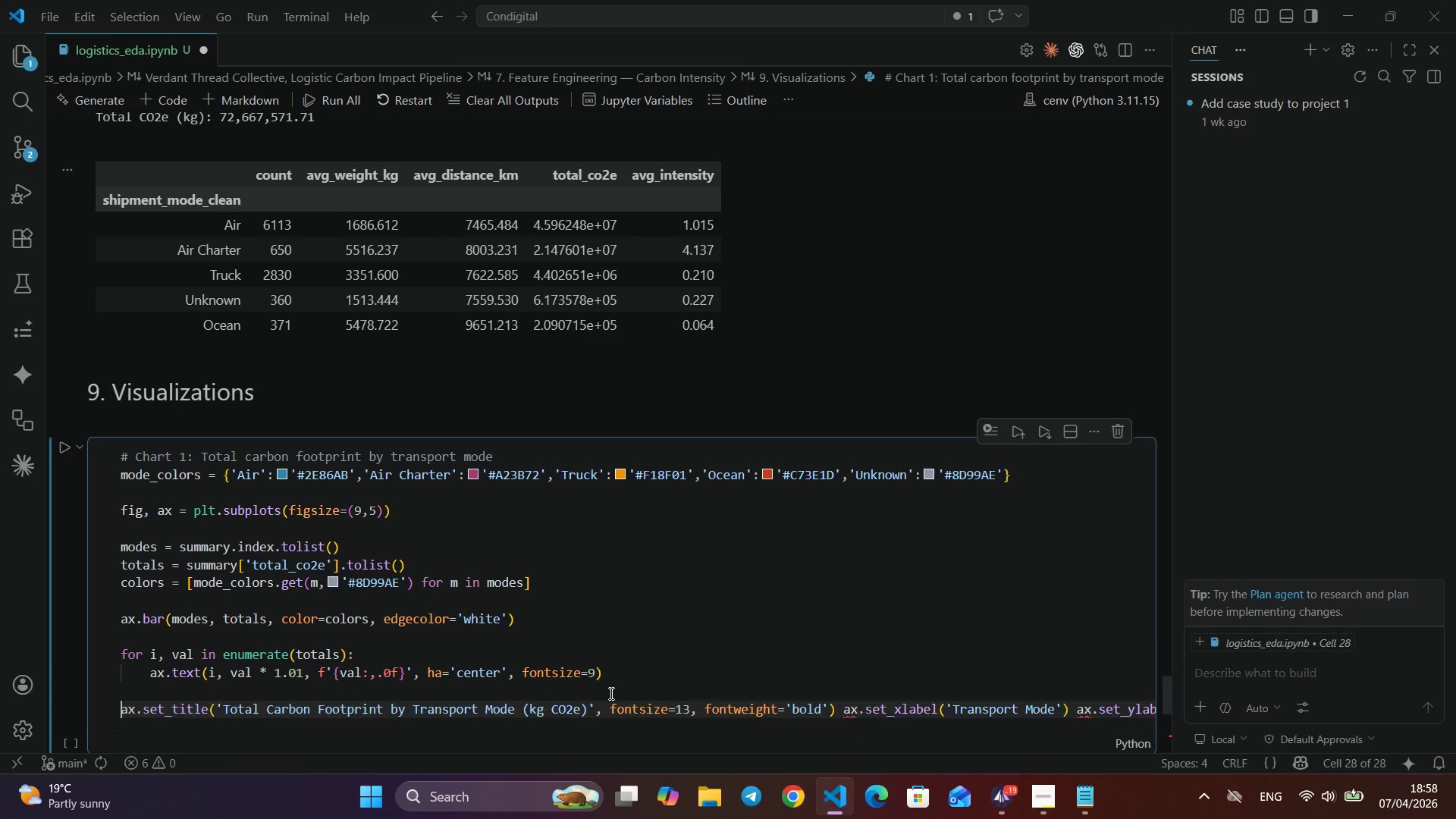 
key(Enter)
 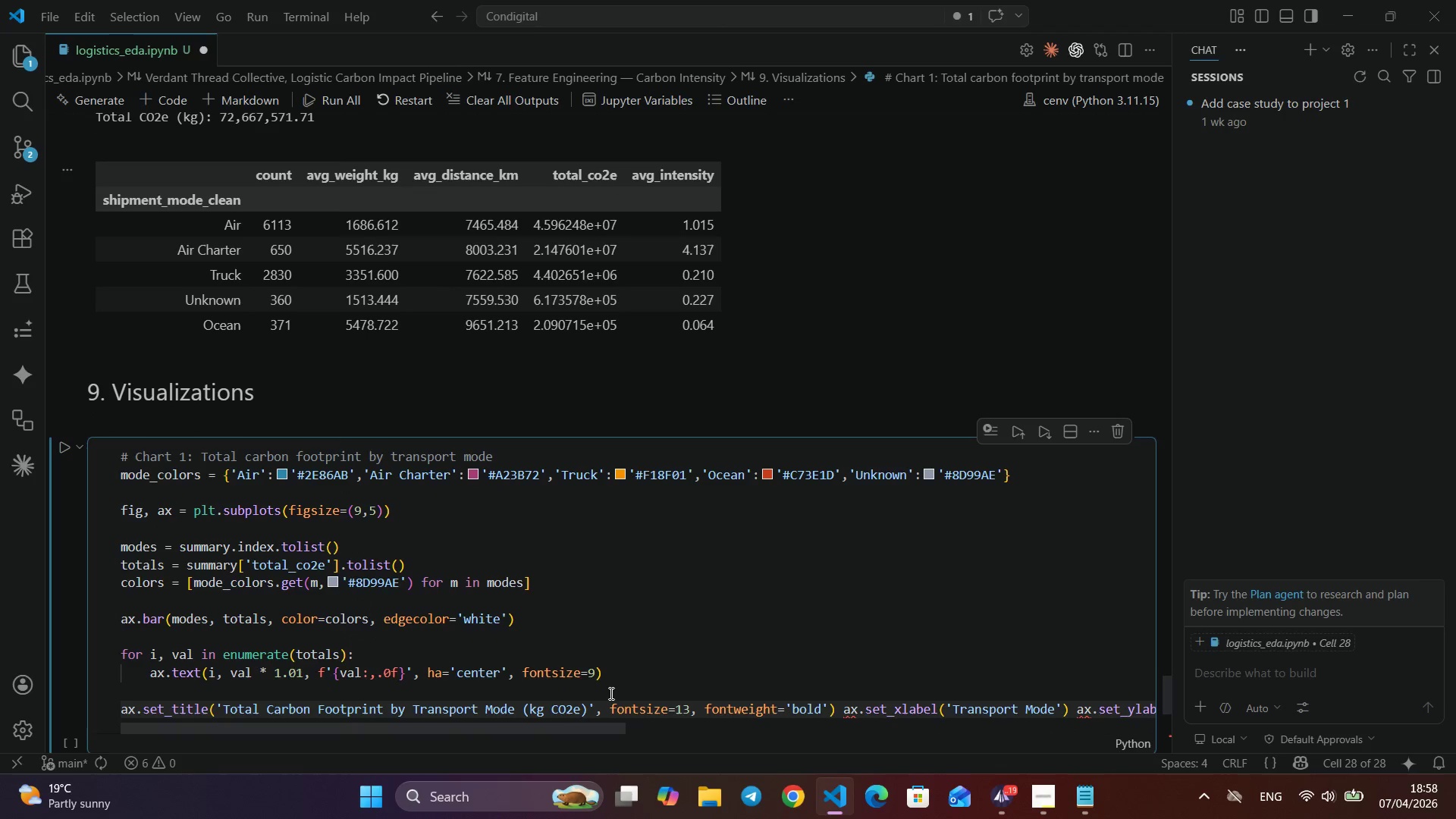 
key(Backspace)
 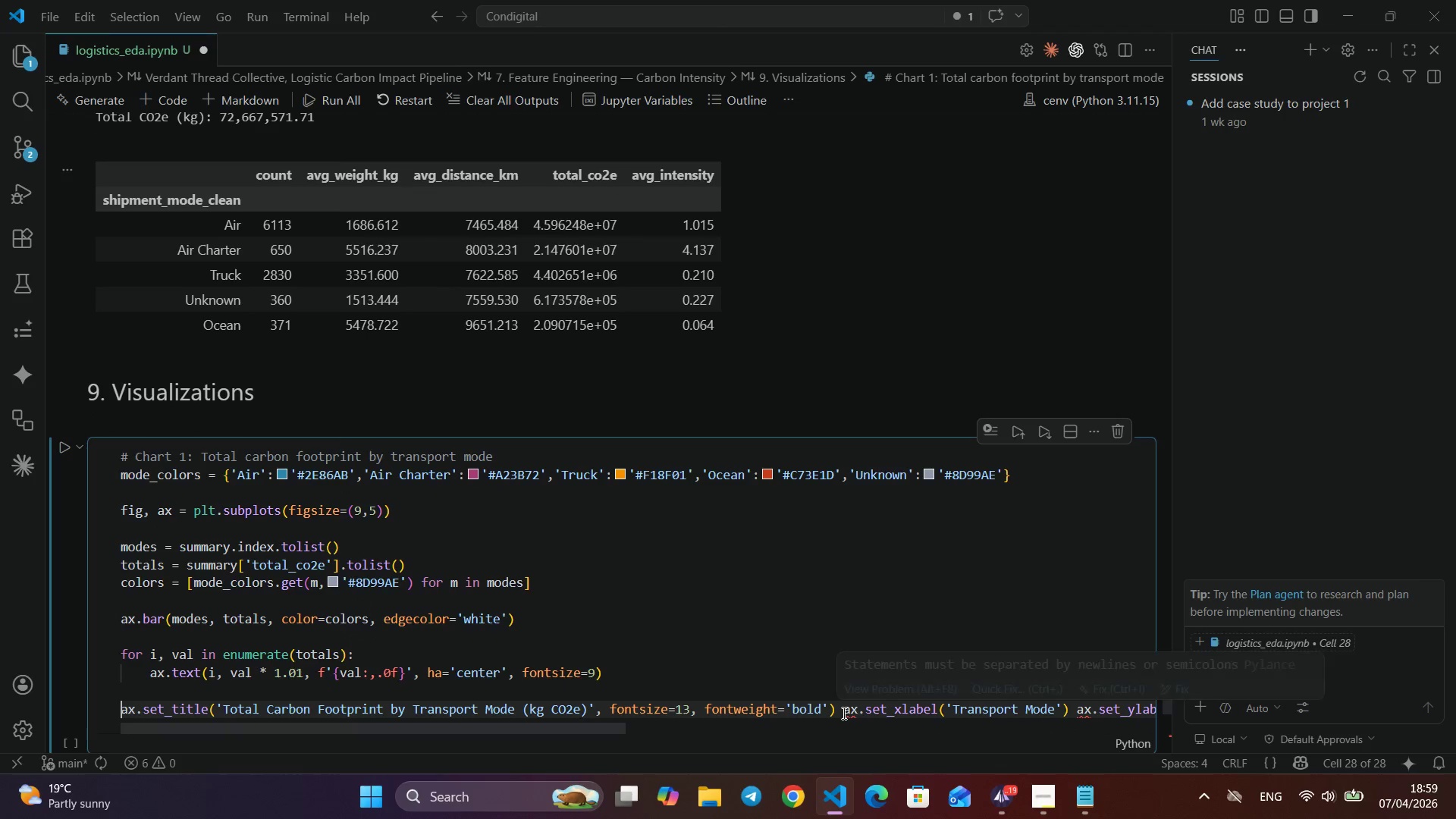 
left_click([843, 713])
 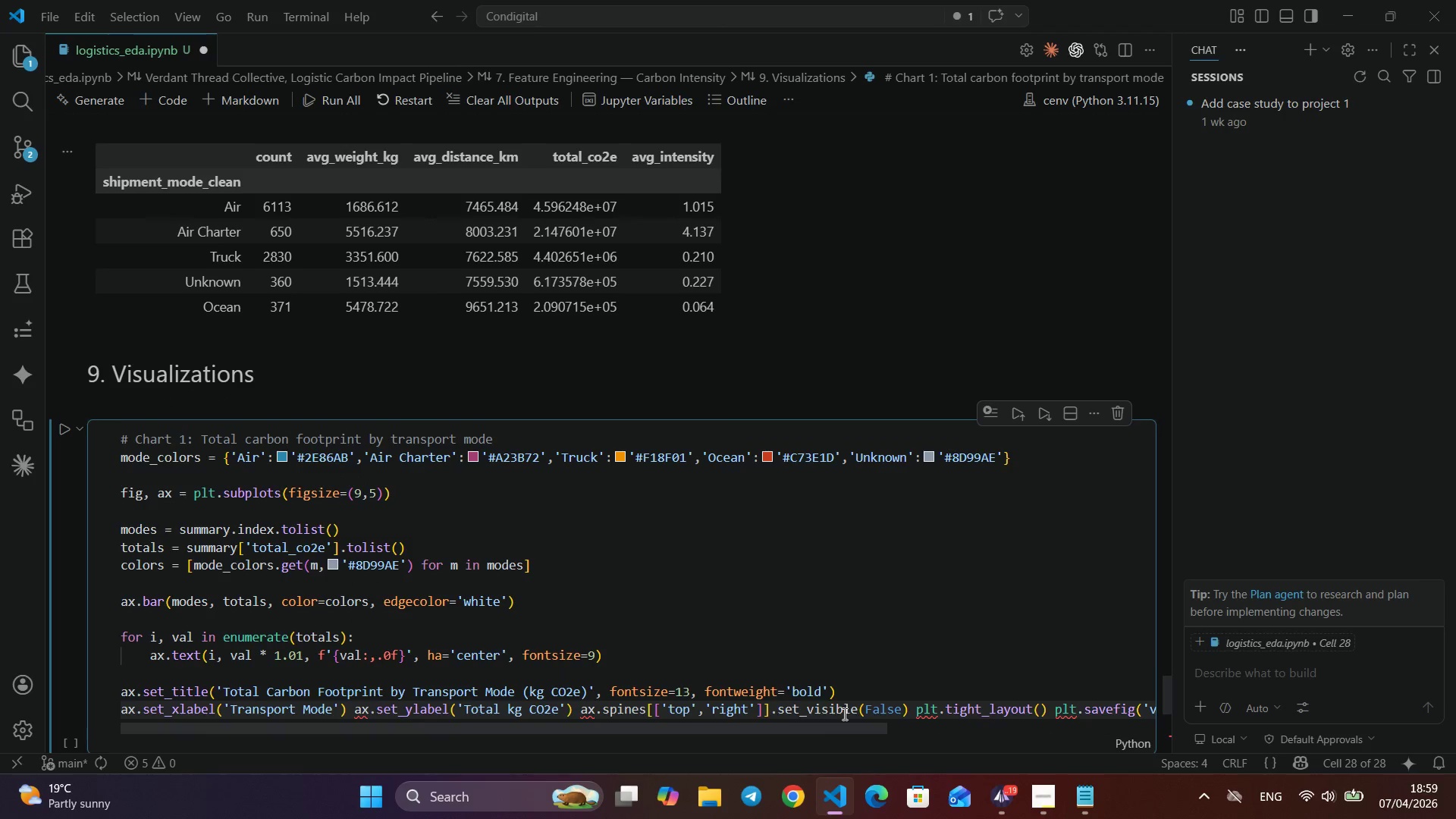 
key(Enter)
 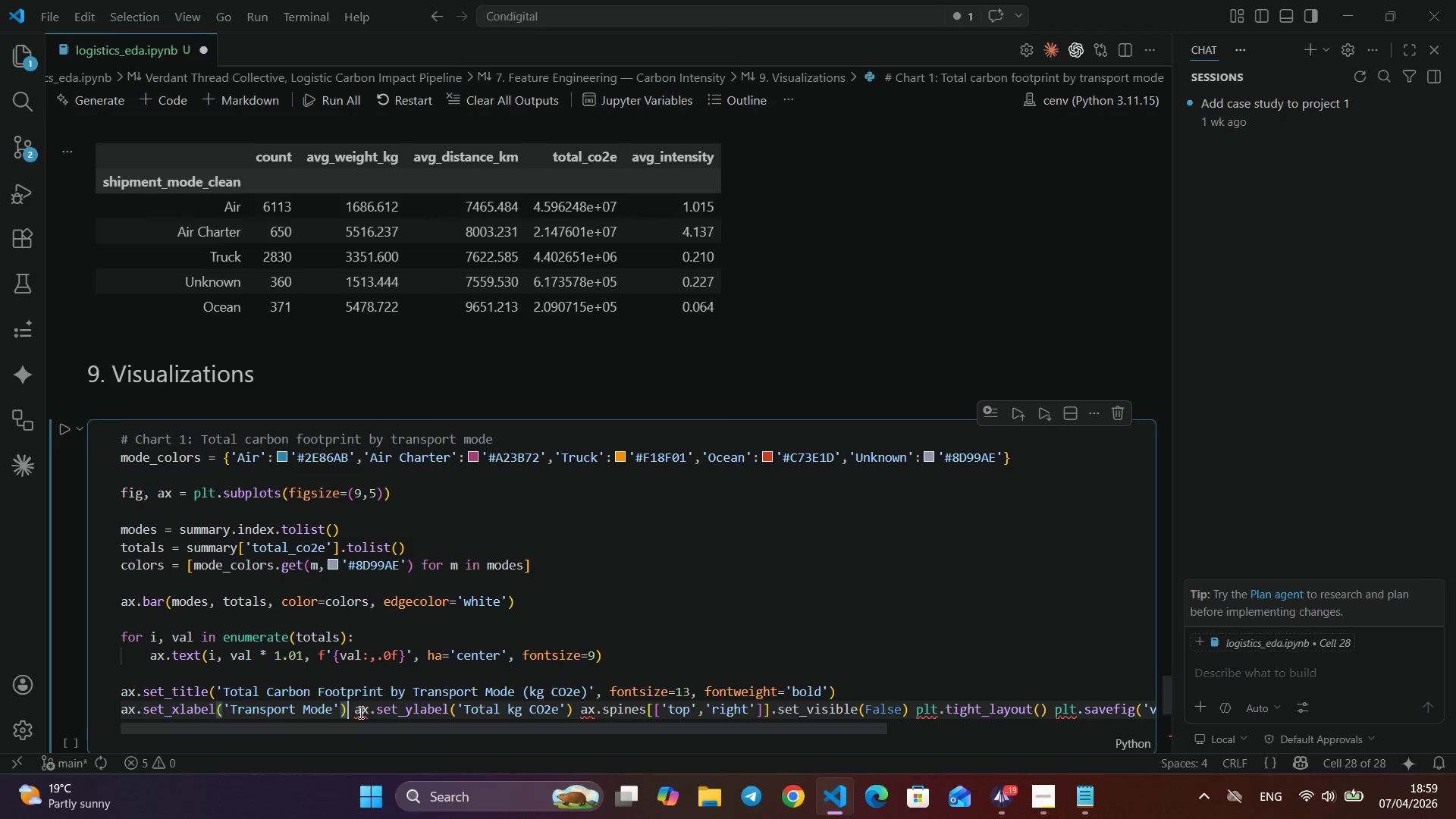 
left_click([350, 709])
 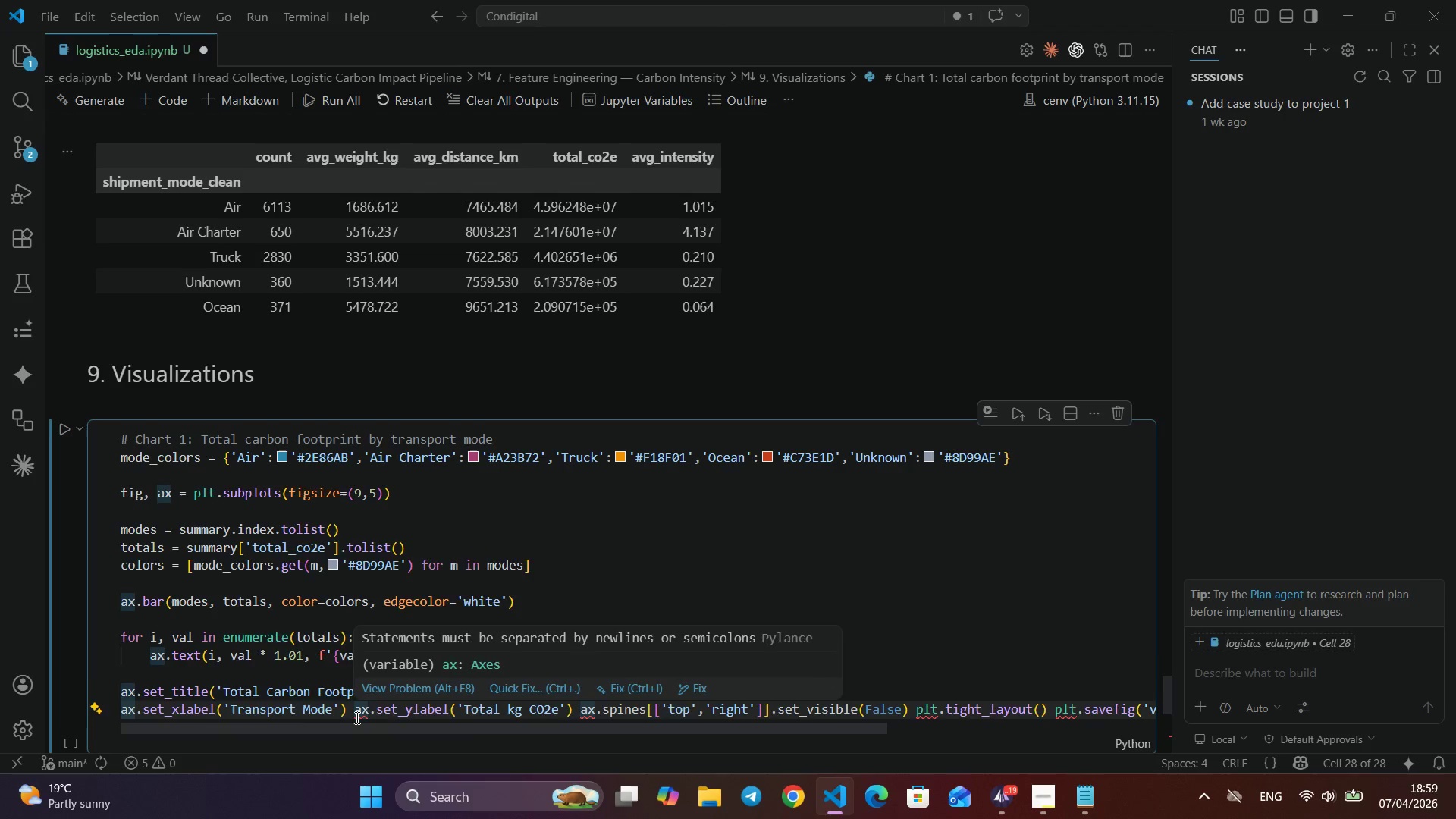 
left_click([356, 717])
 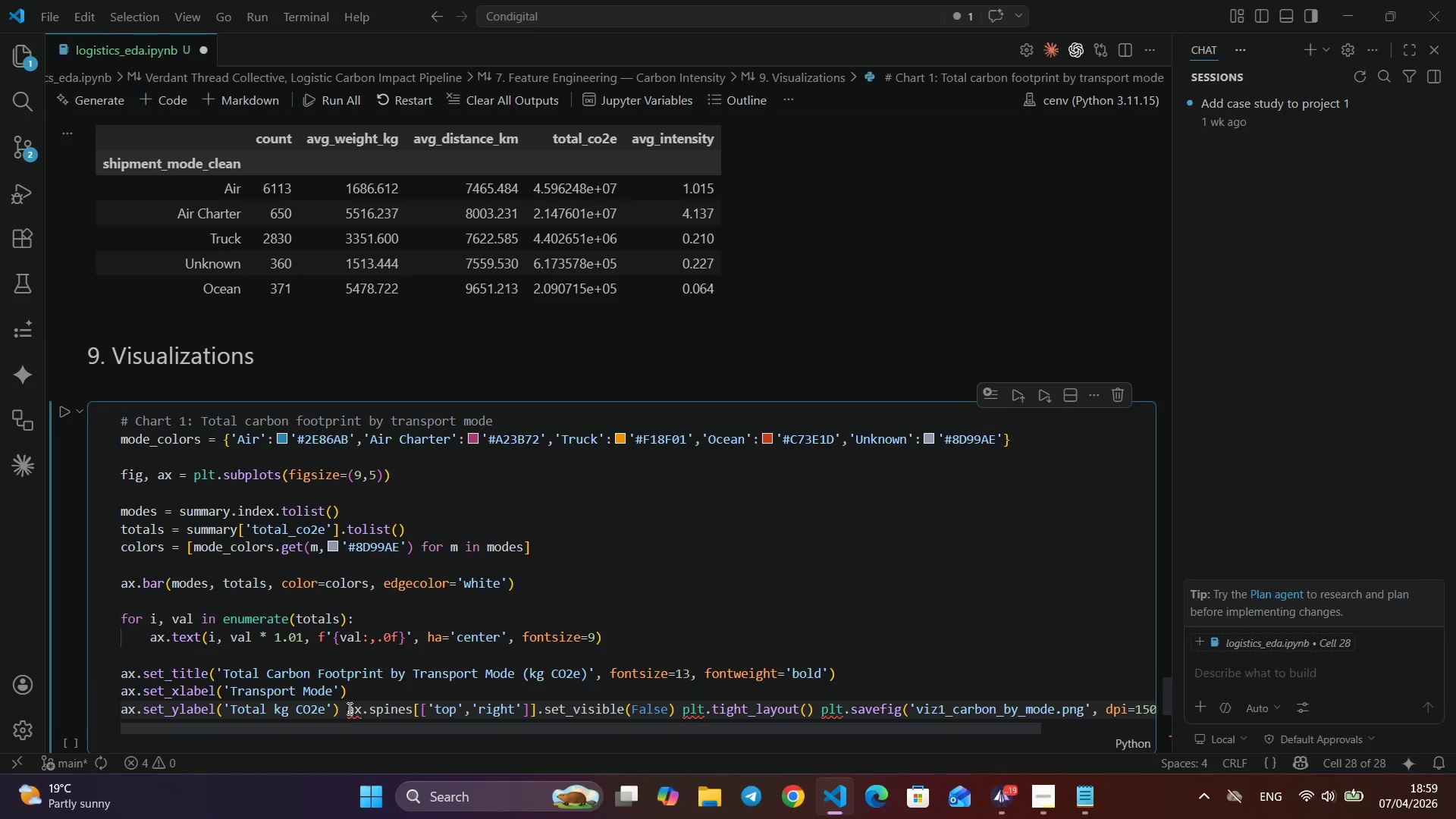 
key(Enter)
 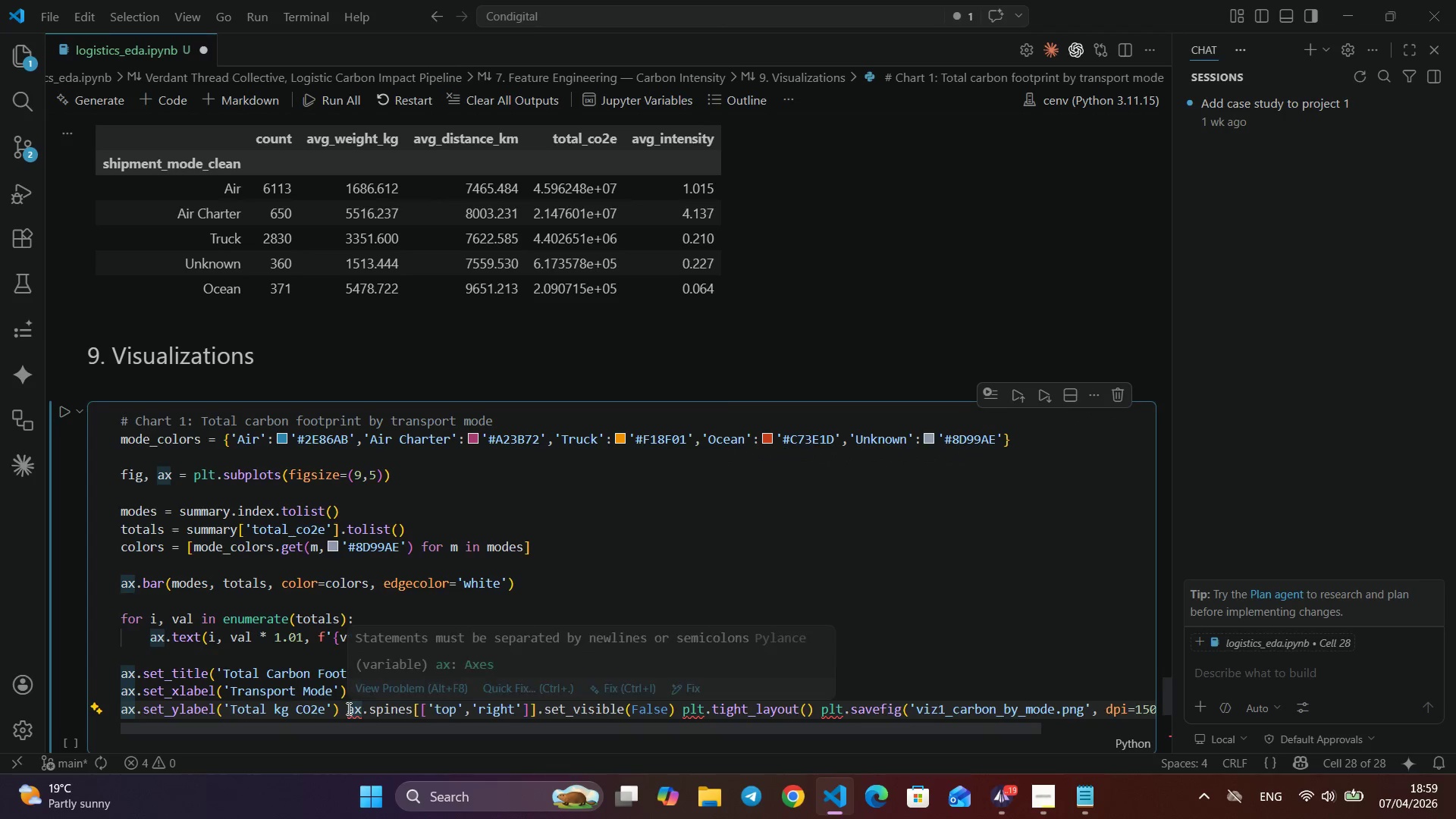 
left_click([348, 708])
 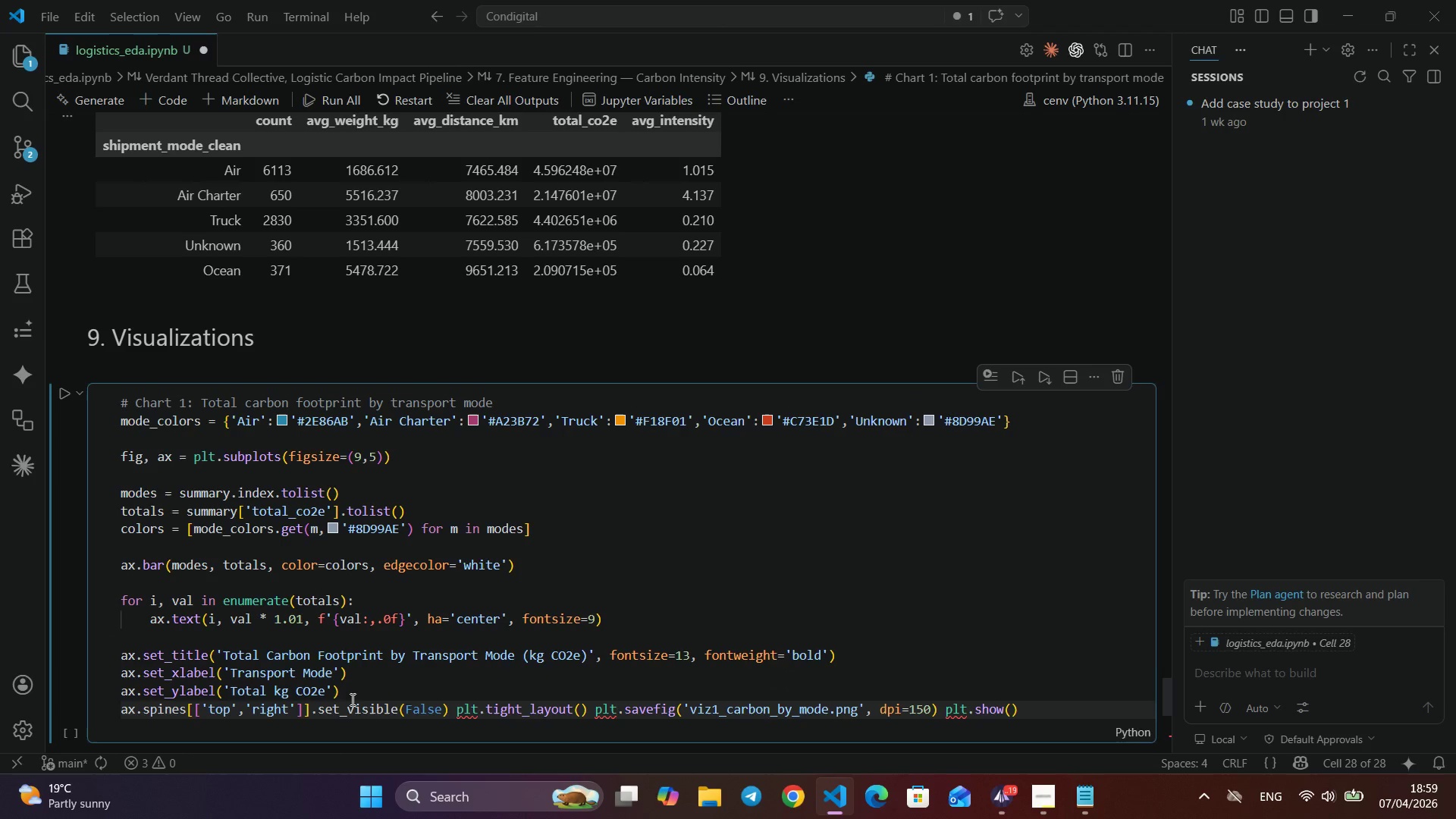 
key(Enter)
 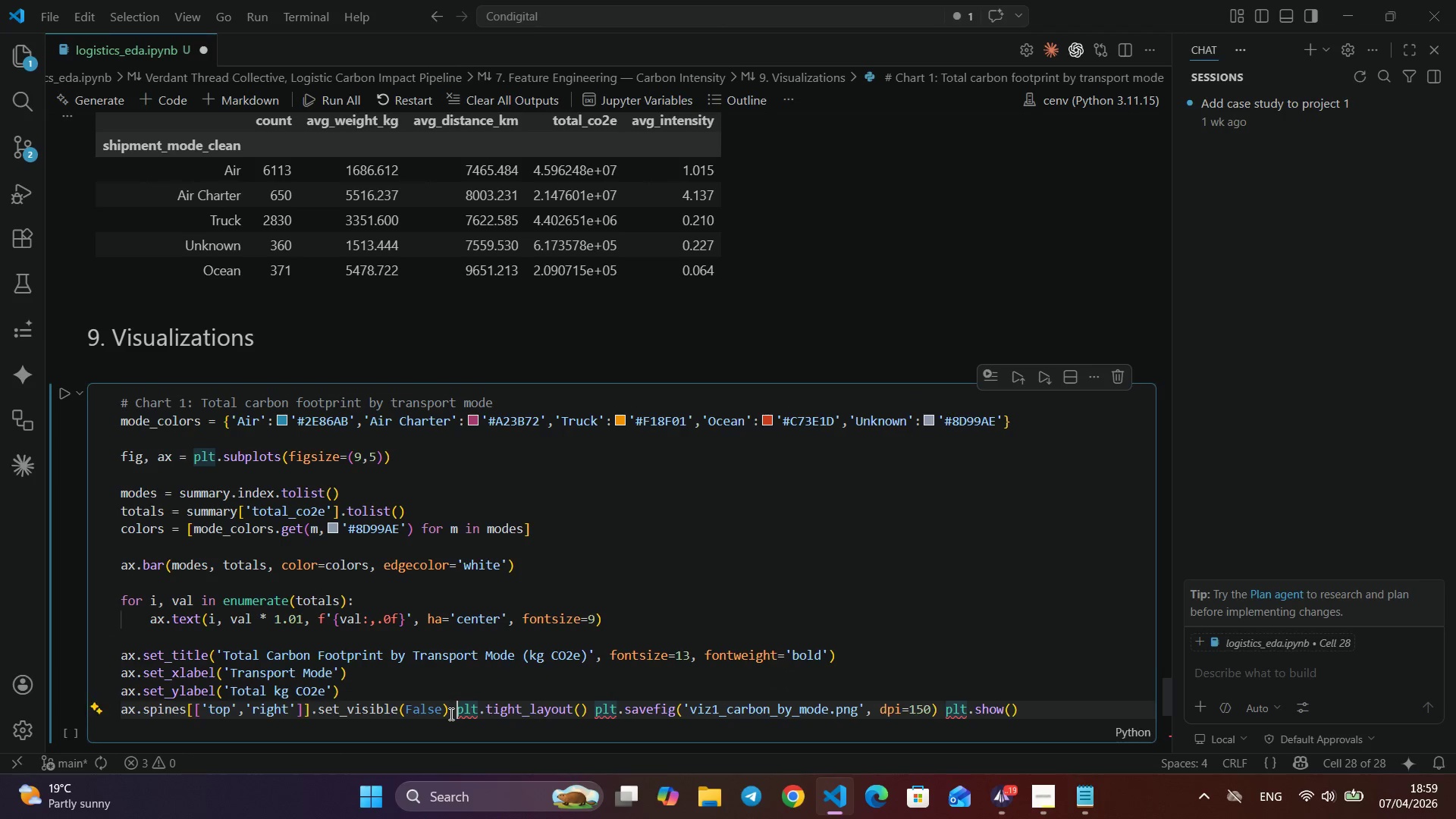 
left_click([456, 715])
 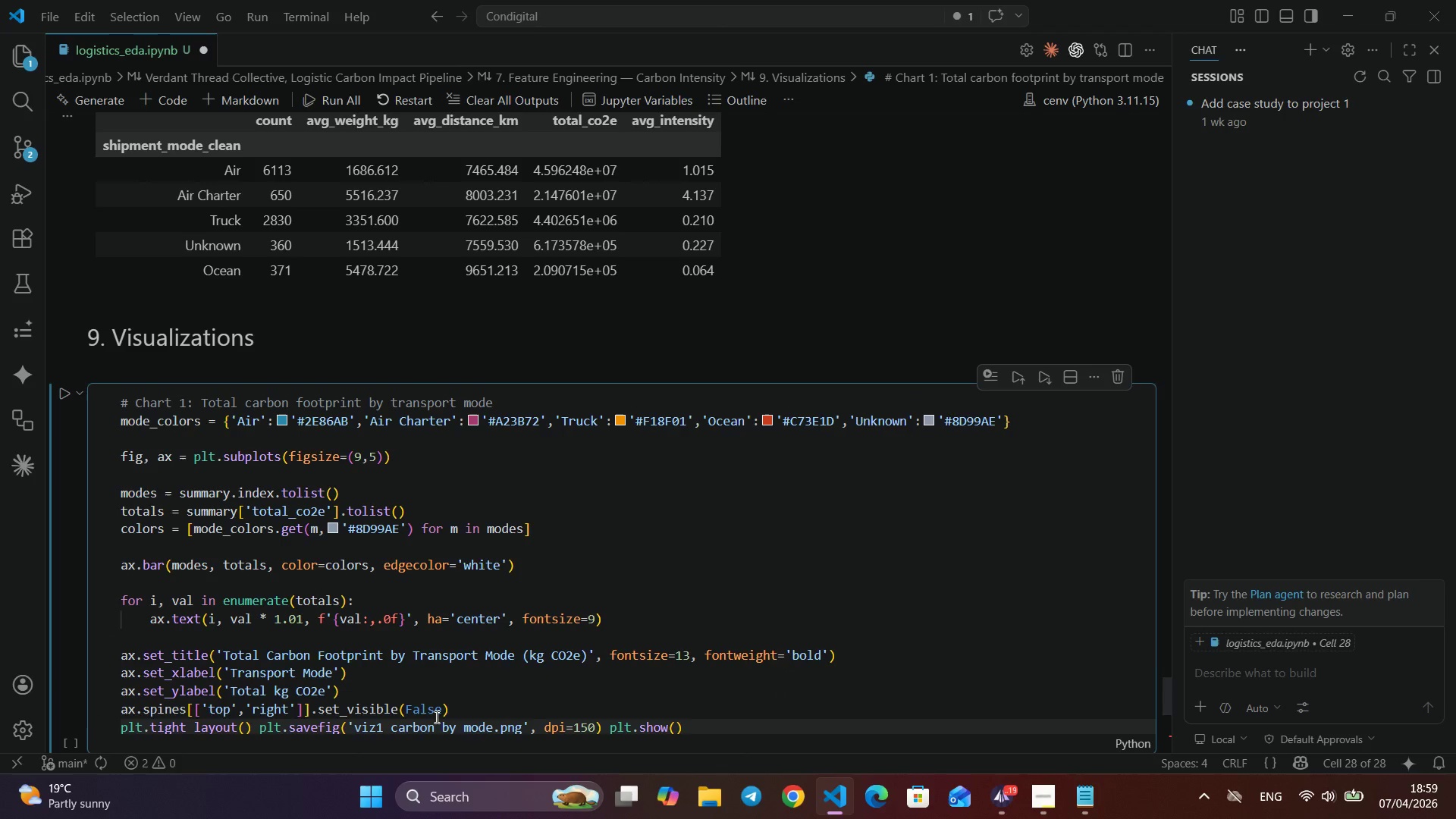 
key(Enter)
 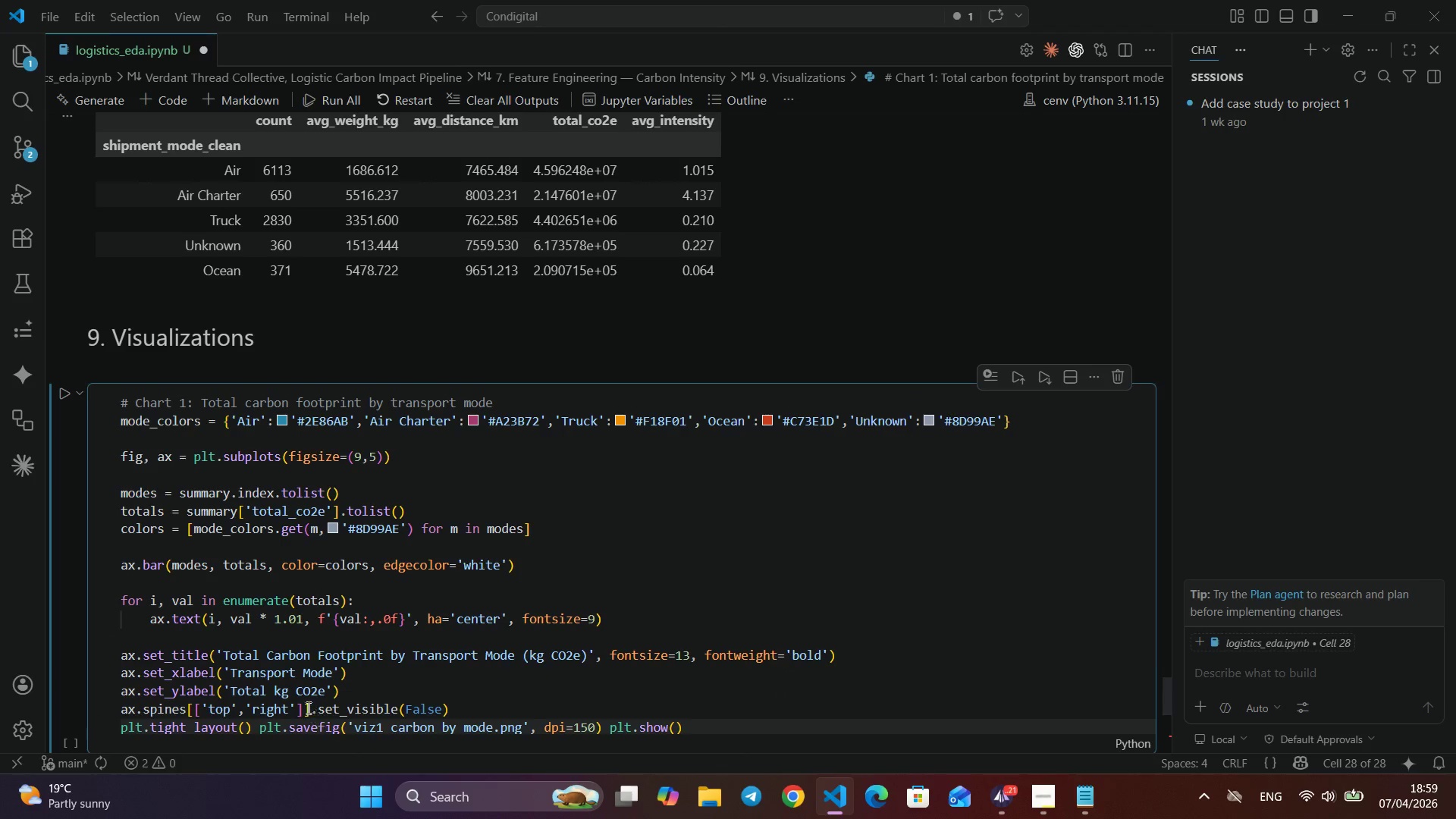 
scroll: coordinate [307, 704], scroll_direction: down, amount: 2.0
 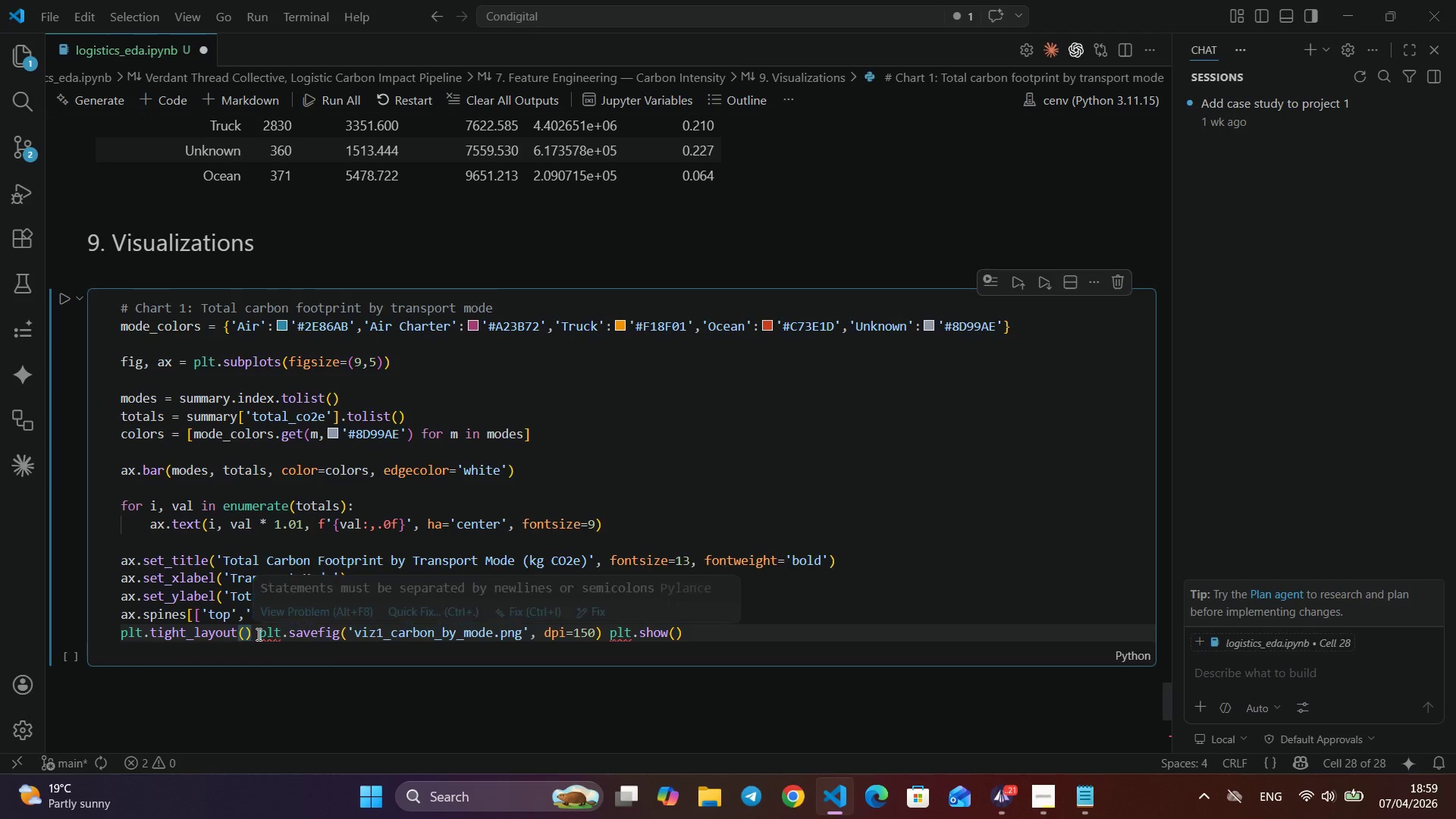 
left_click([255, 635])
 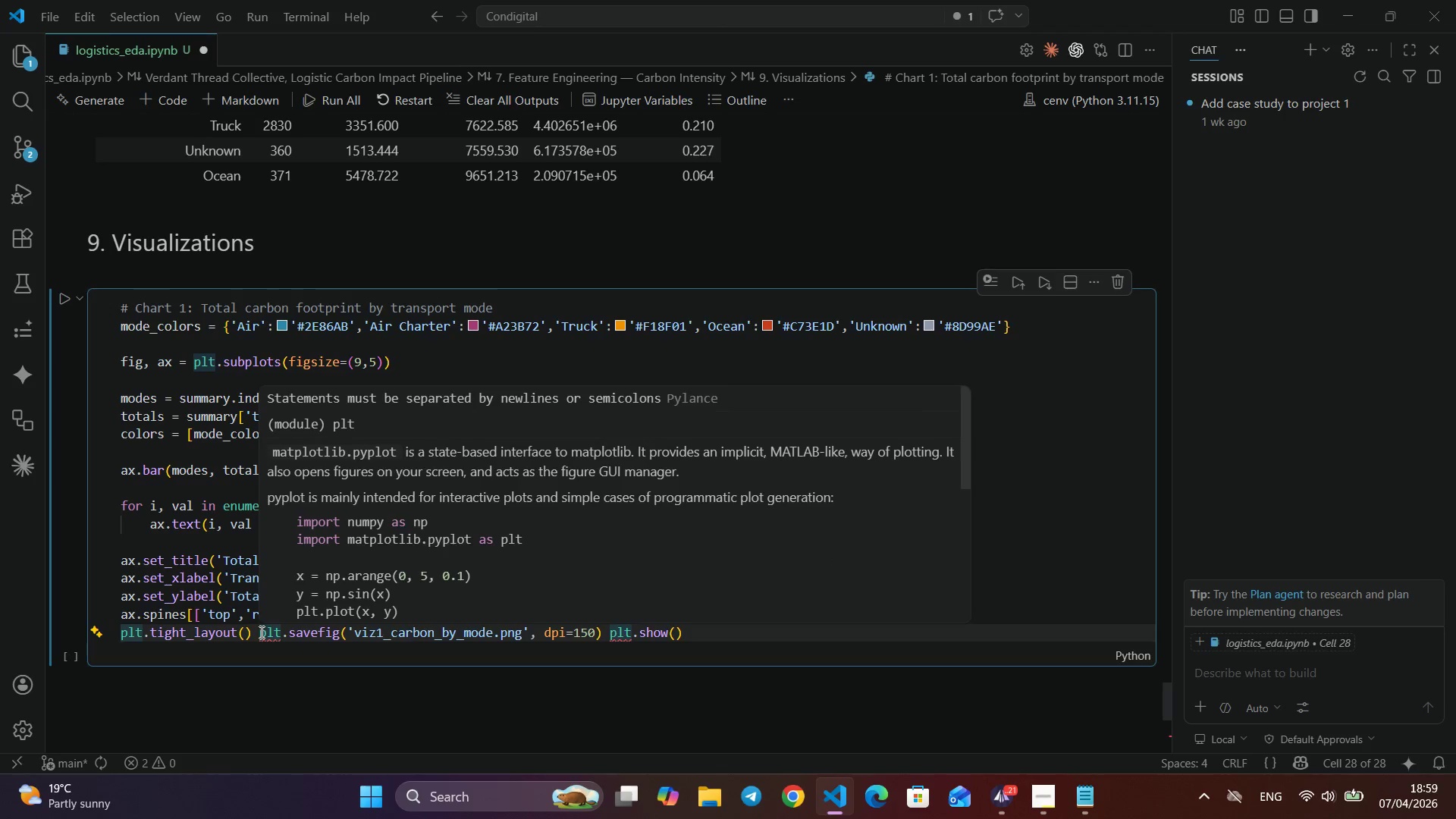 
left_click([260, 632])
 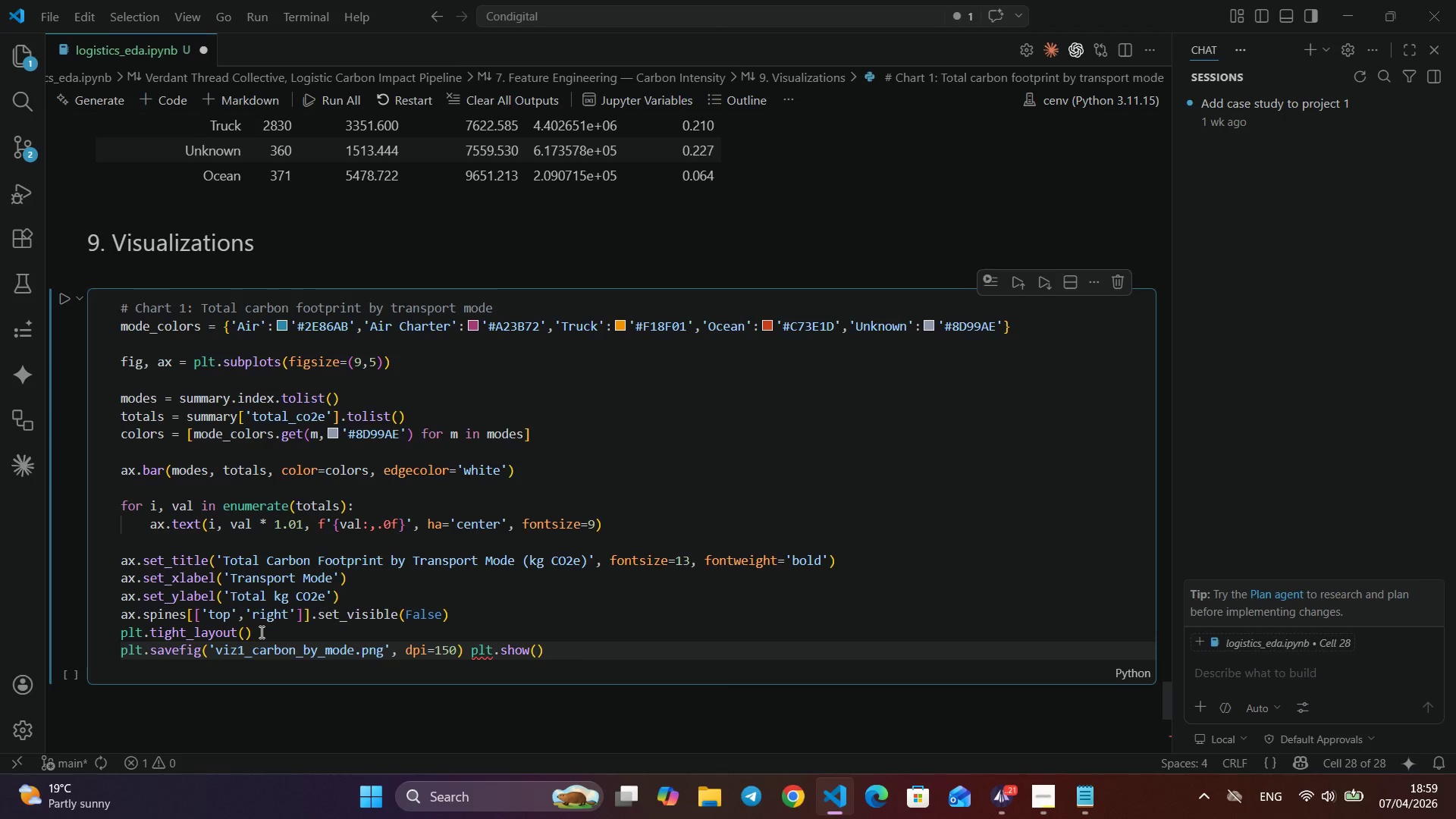 
key(Enter)
 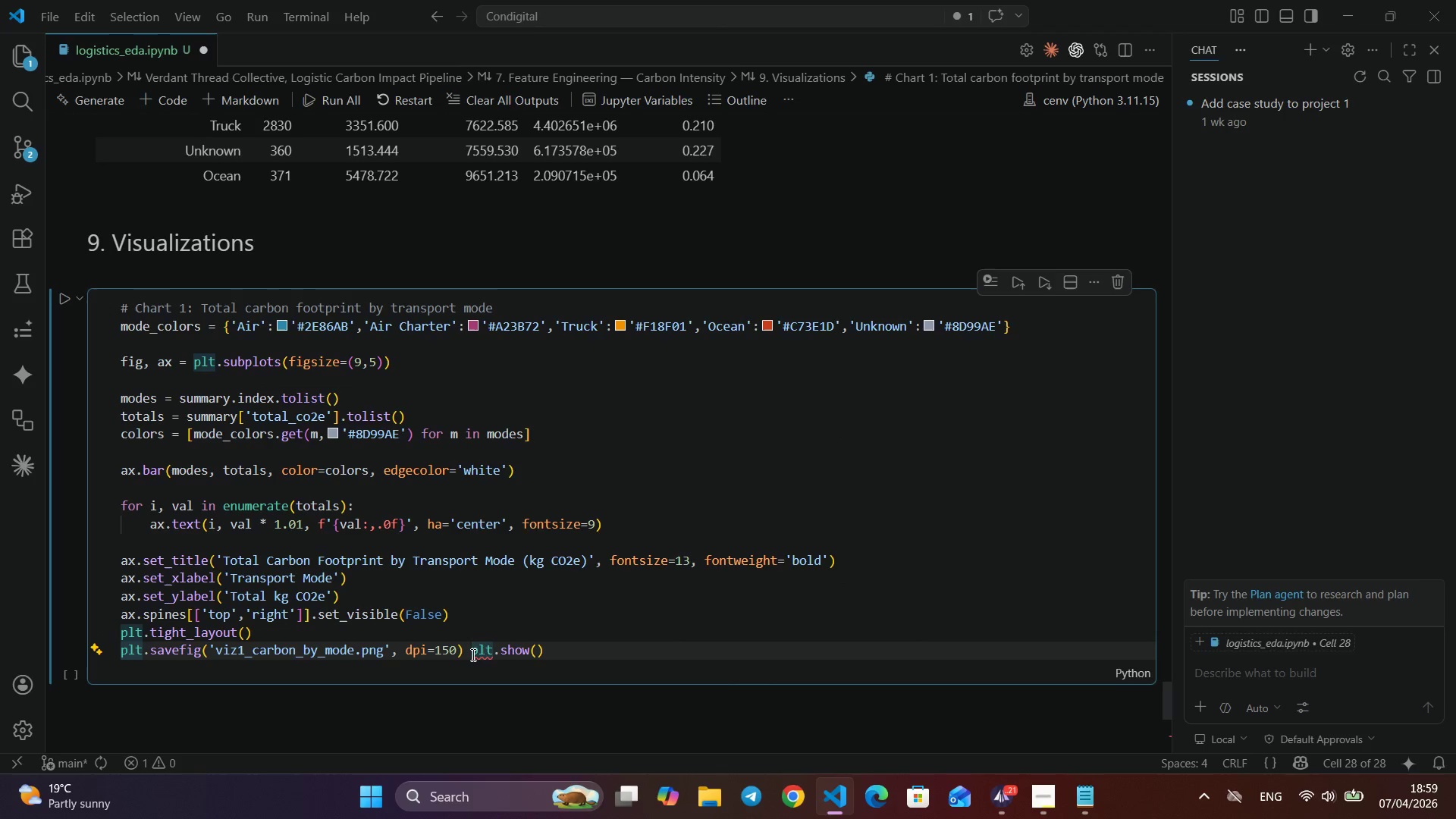 
left_click([472, 654])
 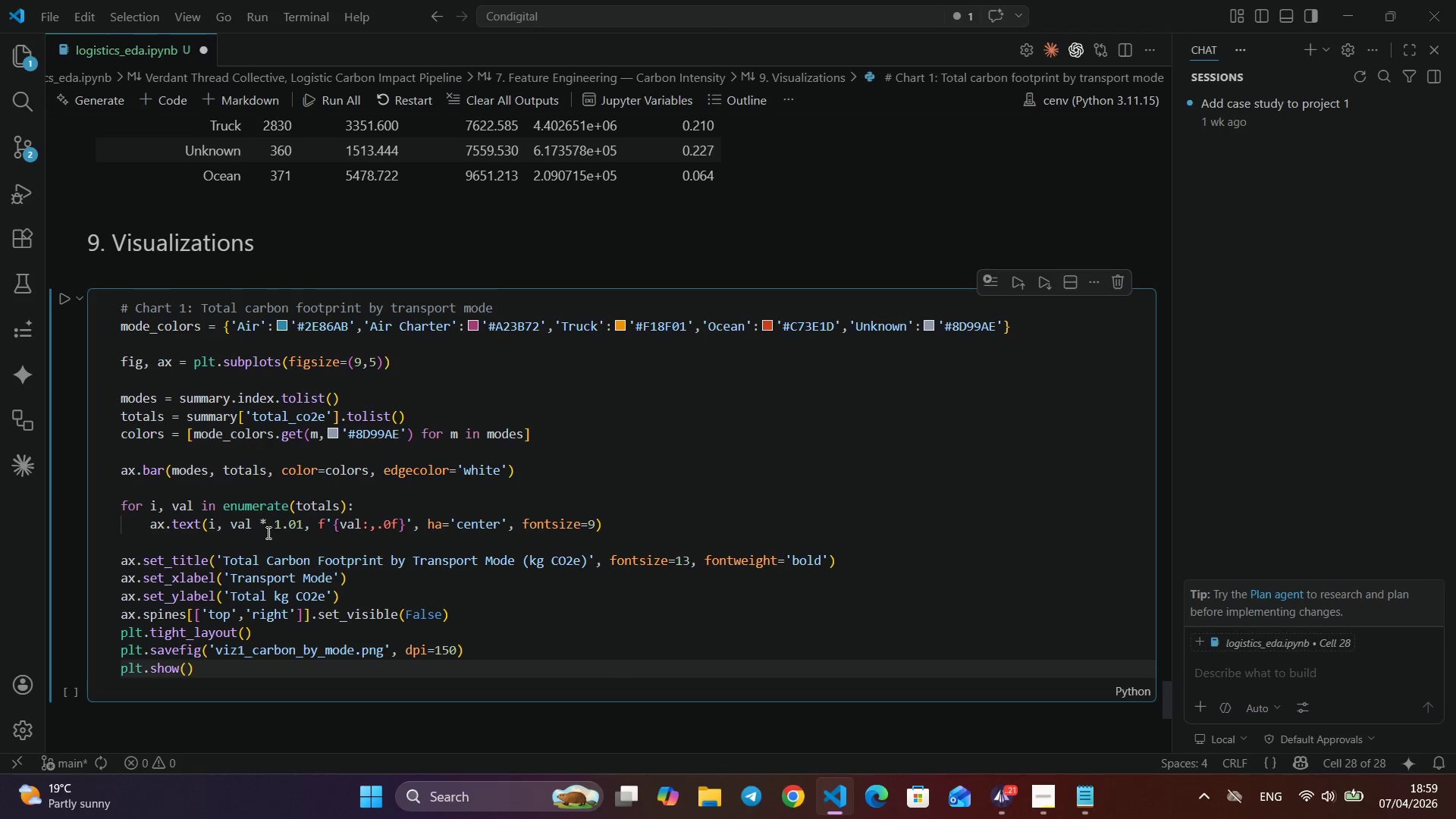 
key(Enter)
 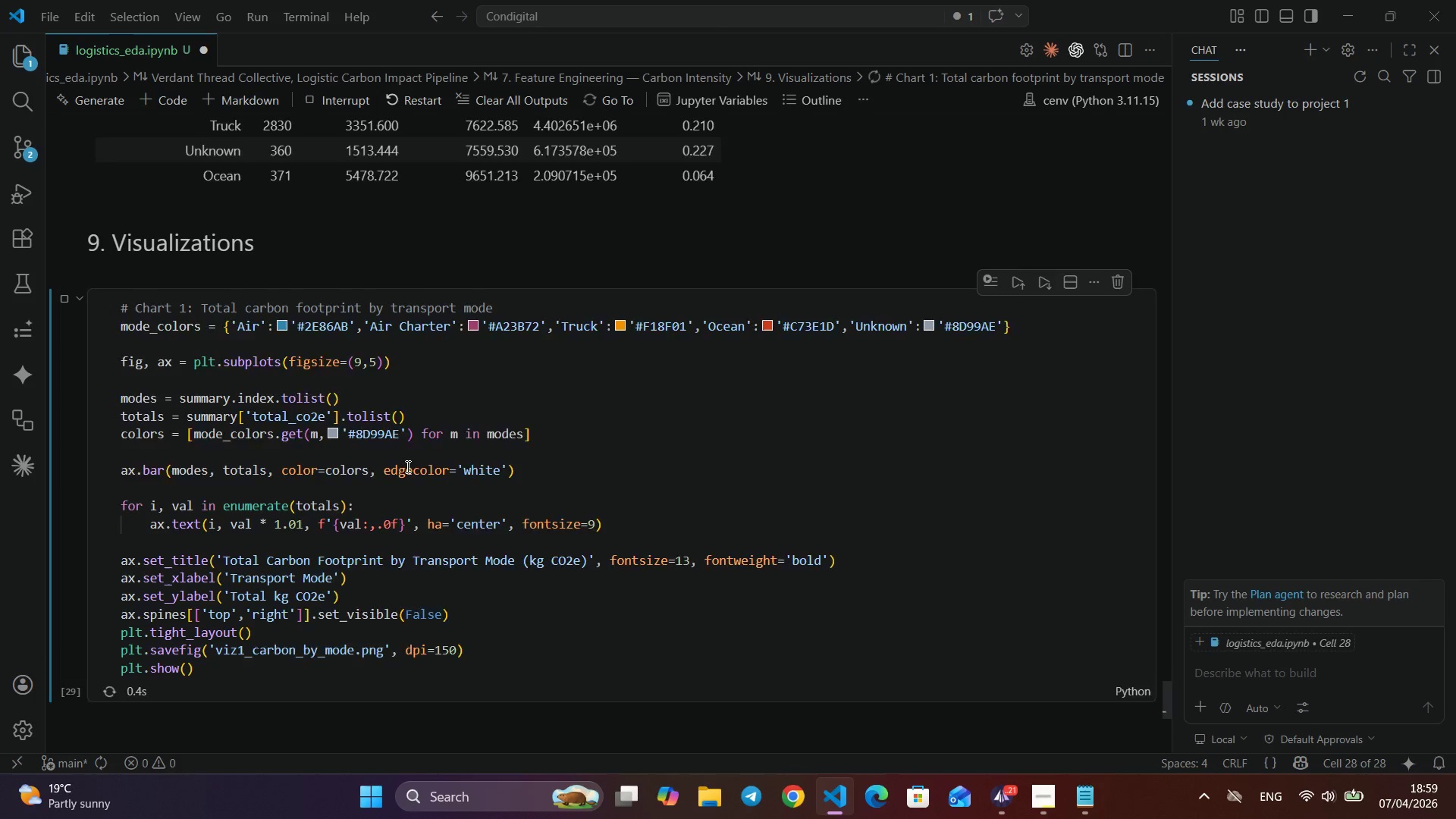 
left_click([64, 308])
 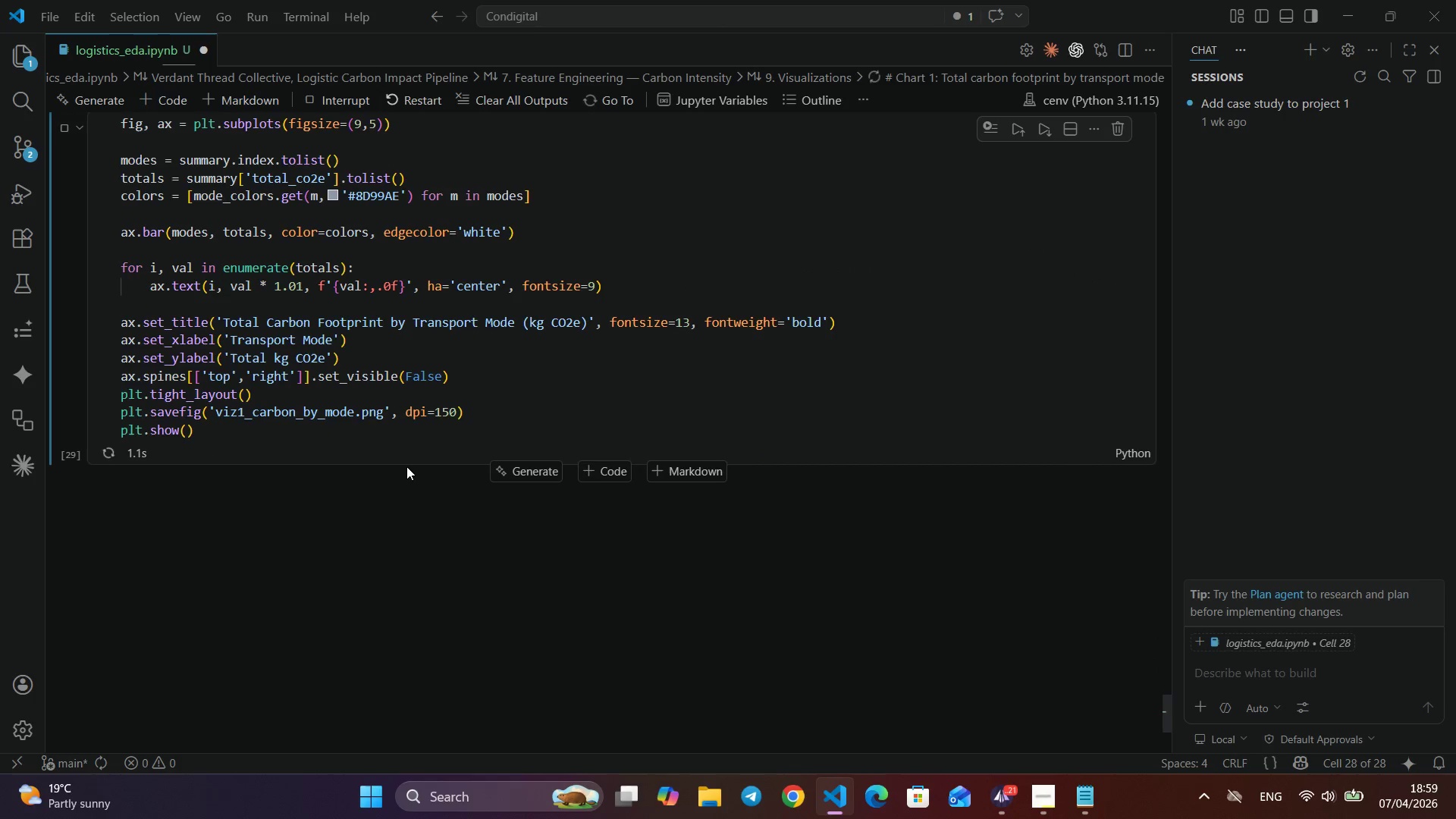 
scroll: coordinate [413, 460], scroll_direction: down, amount: 12.0
 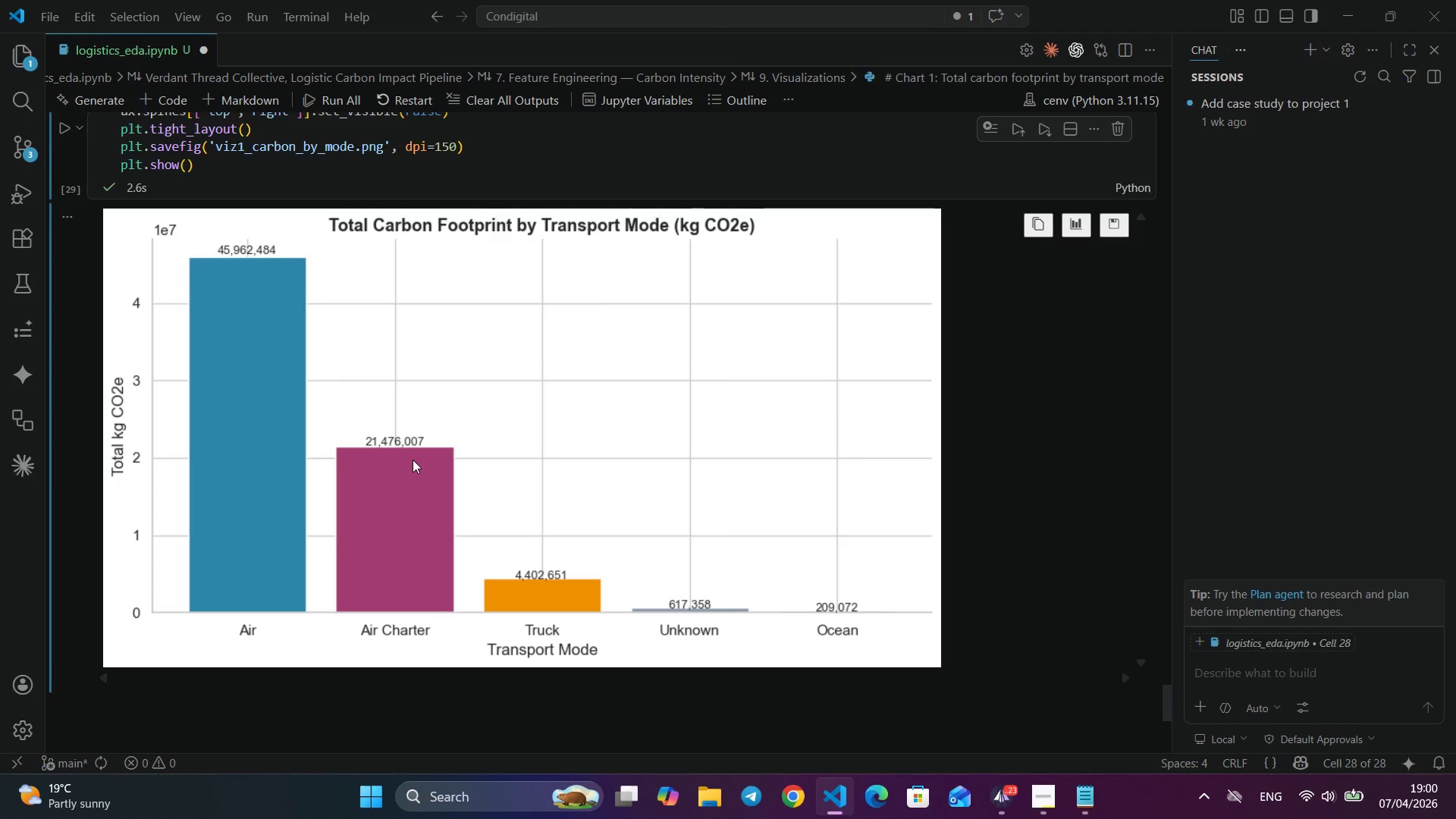 
wait(47.9)
 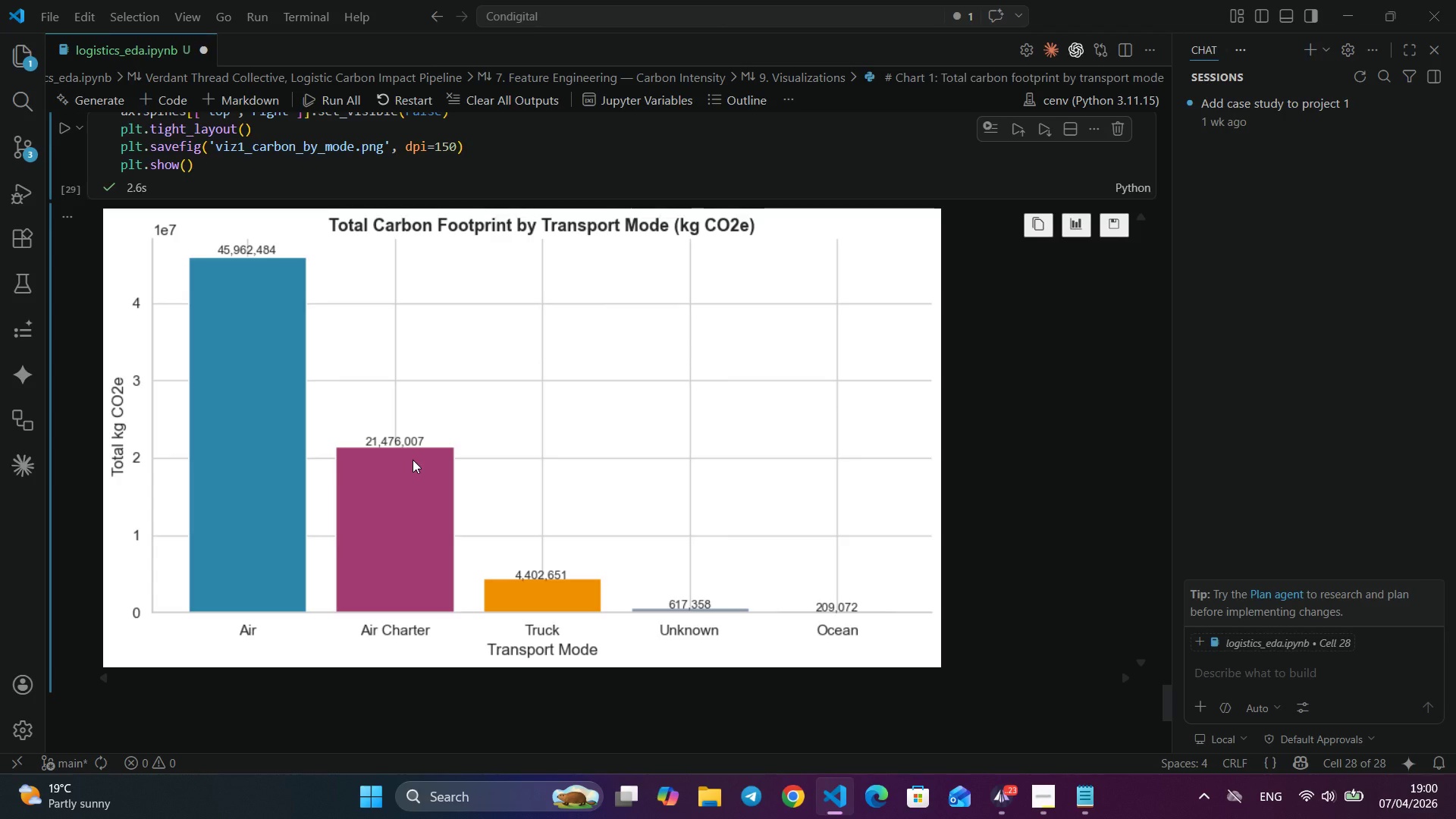 
scroll: coordinate [562, 425], scroll_direction: down, amount: 5.0
 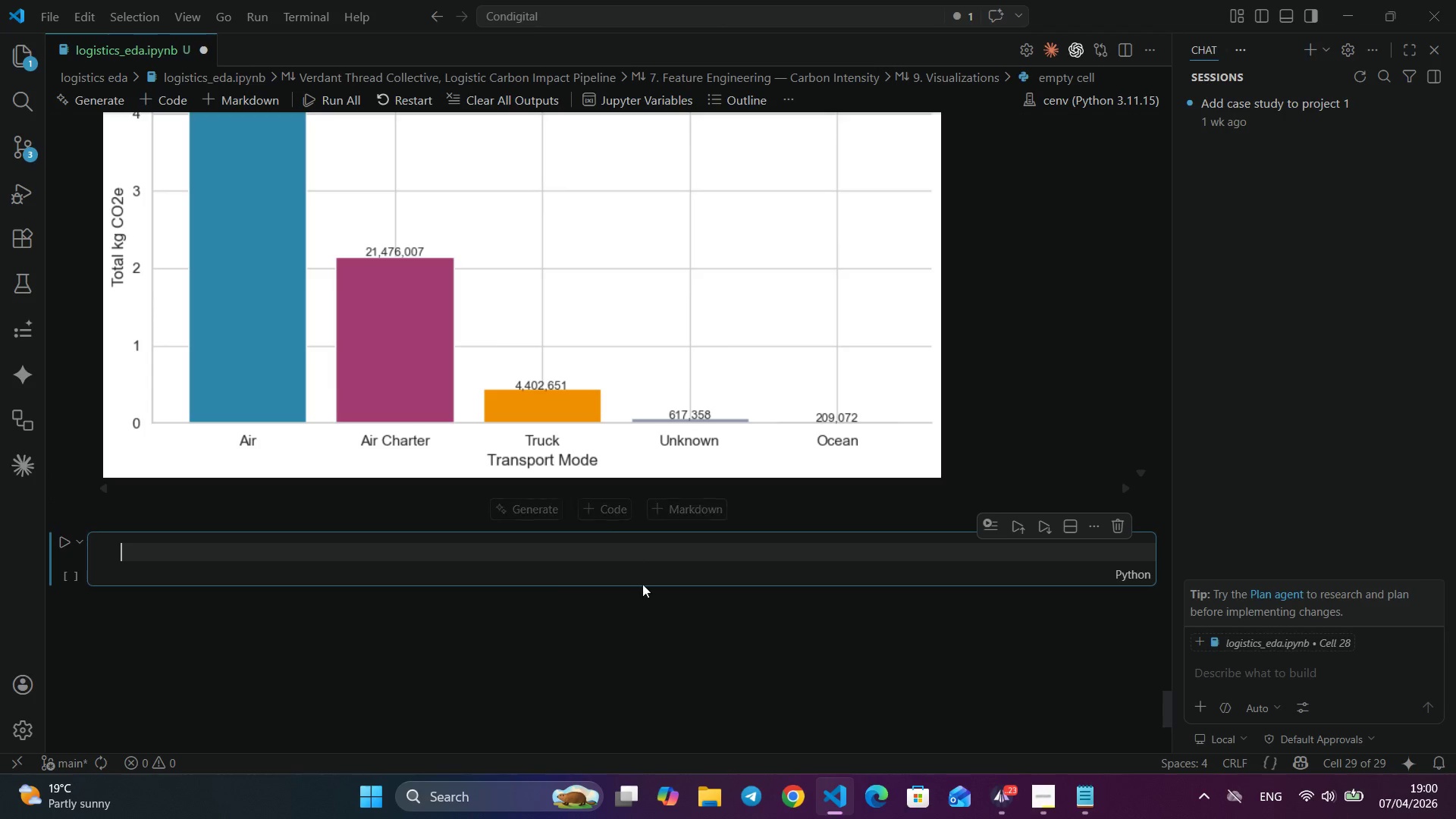 
left_click([616, 507])
 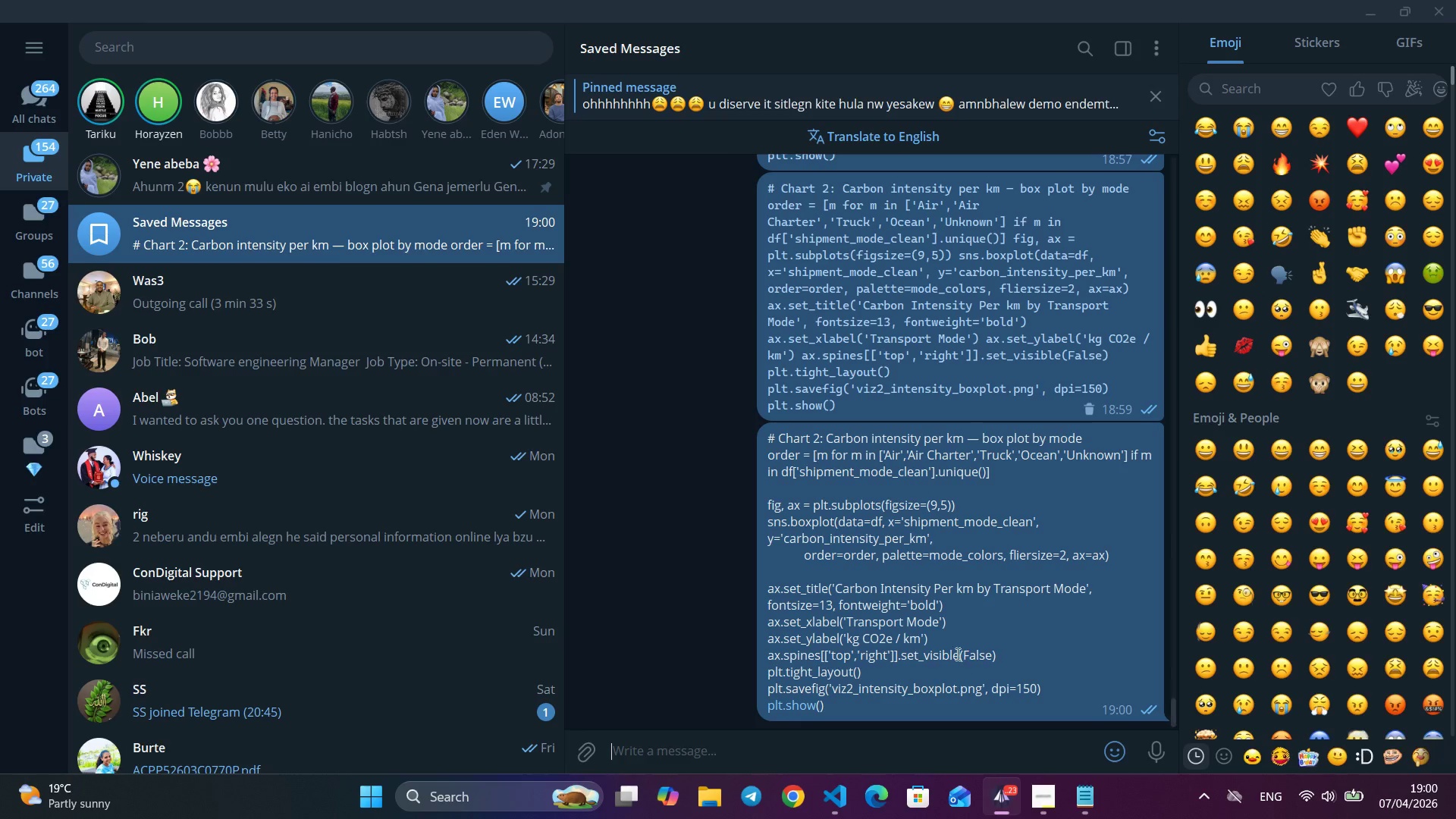 
left_click([1001, 796])
 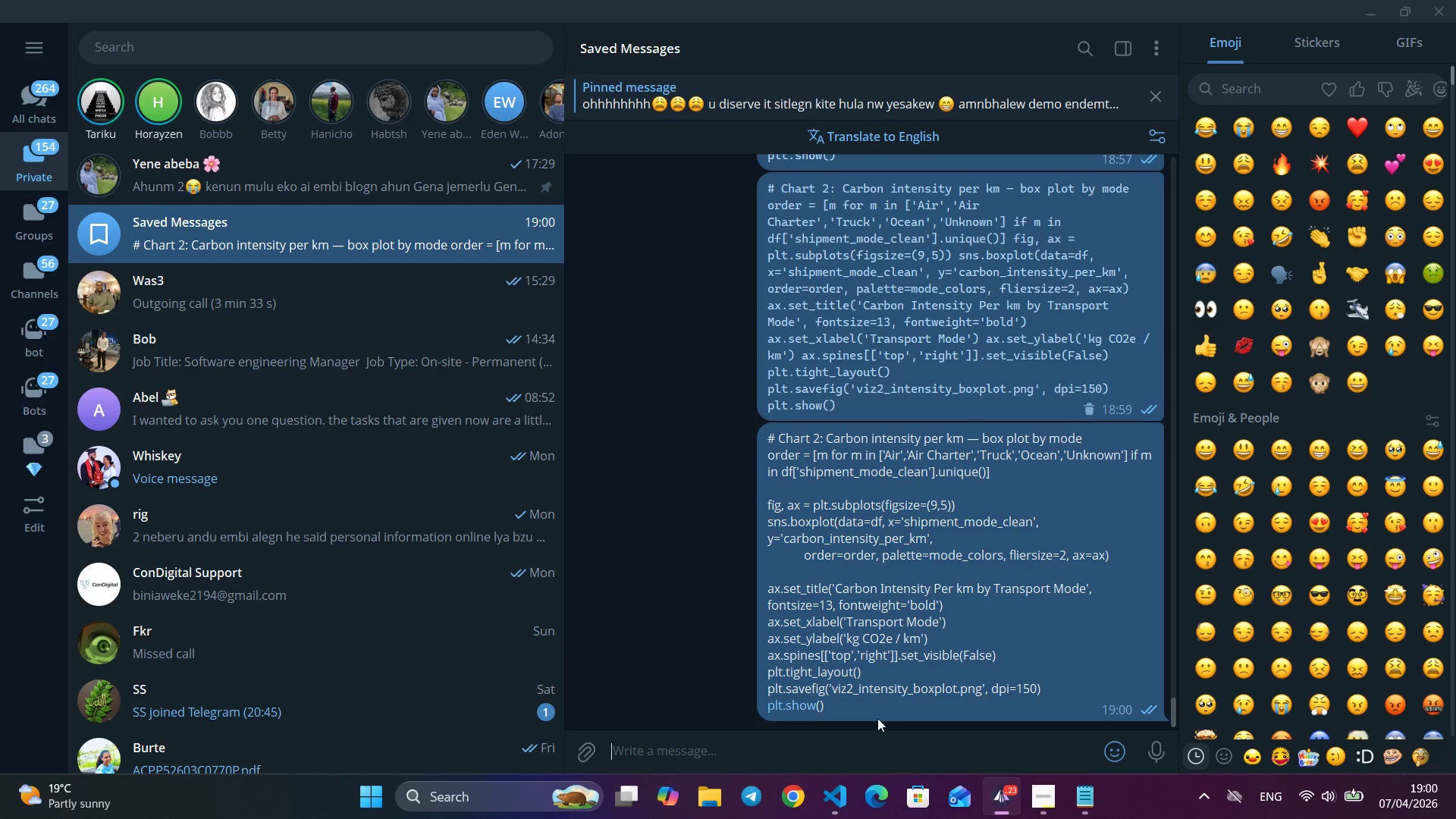 
left_click([984, 493])
 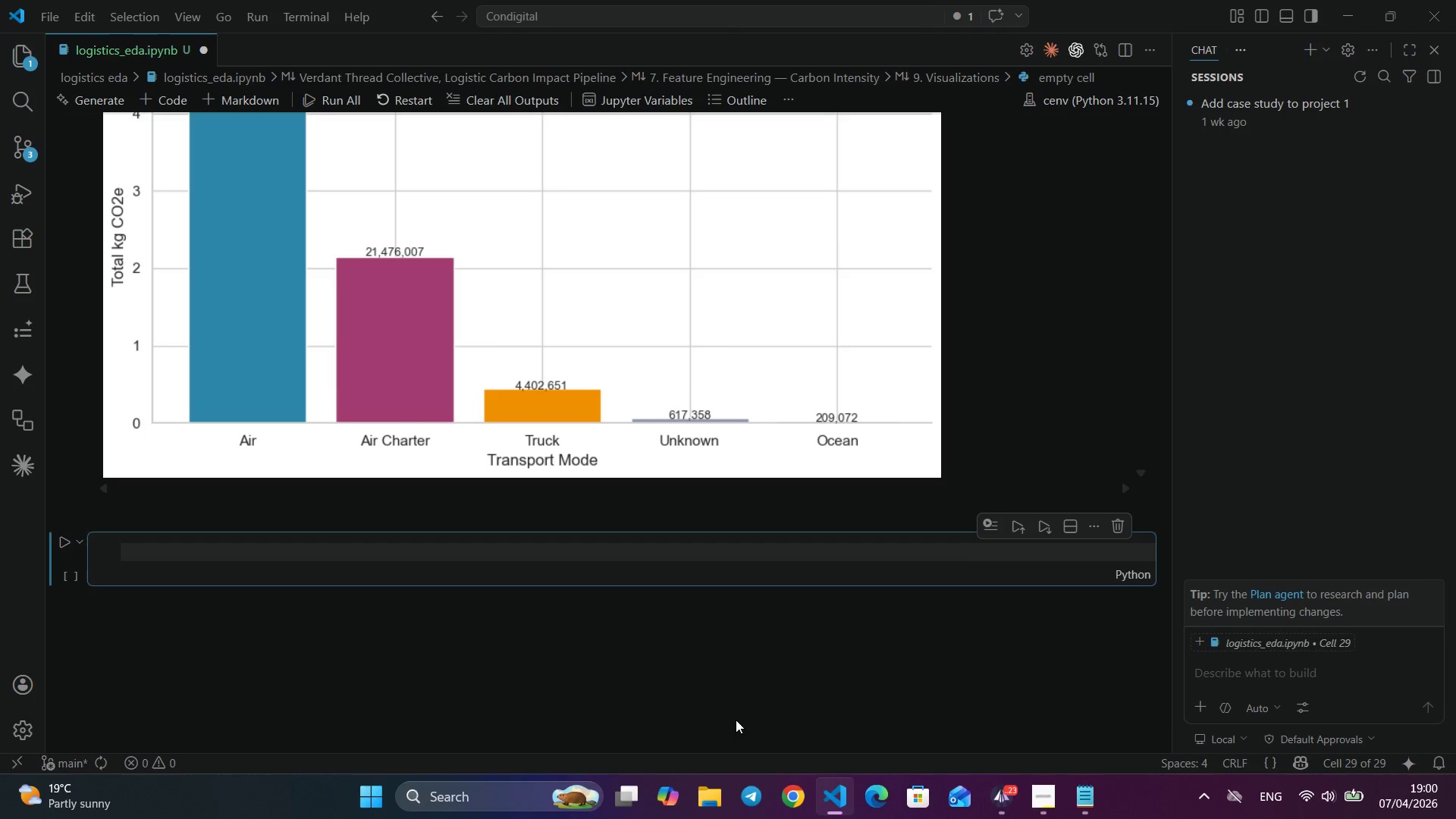 
left_click([846, 801])
 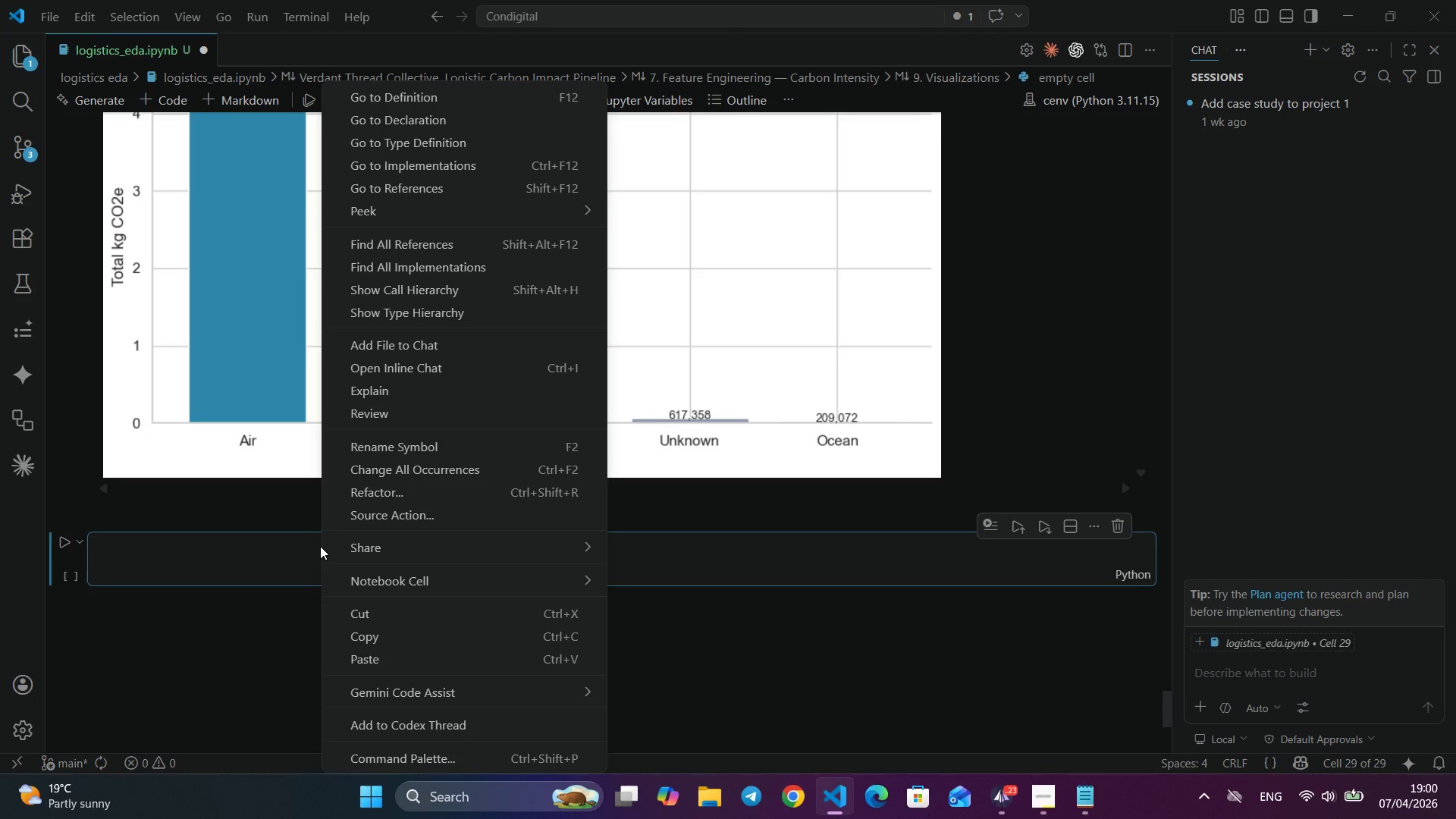 
right_click([320, 546])
 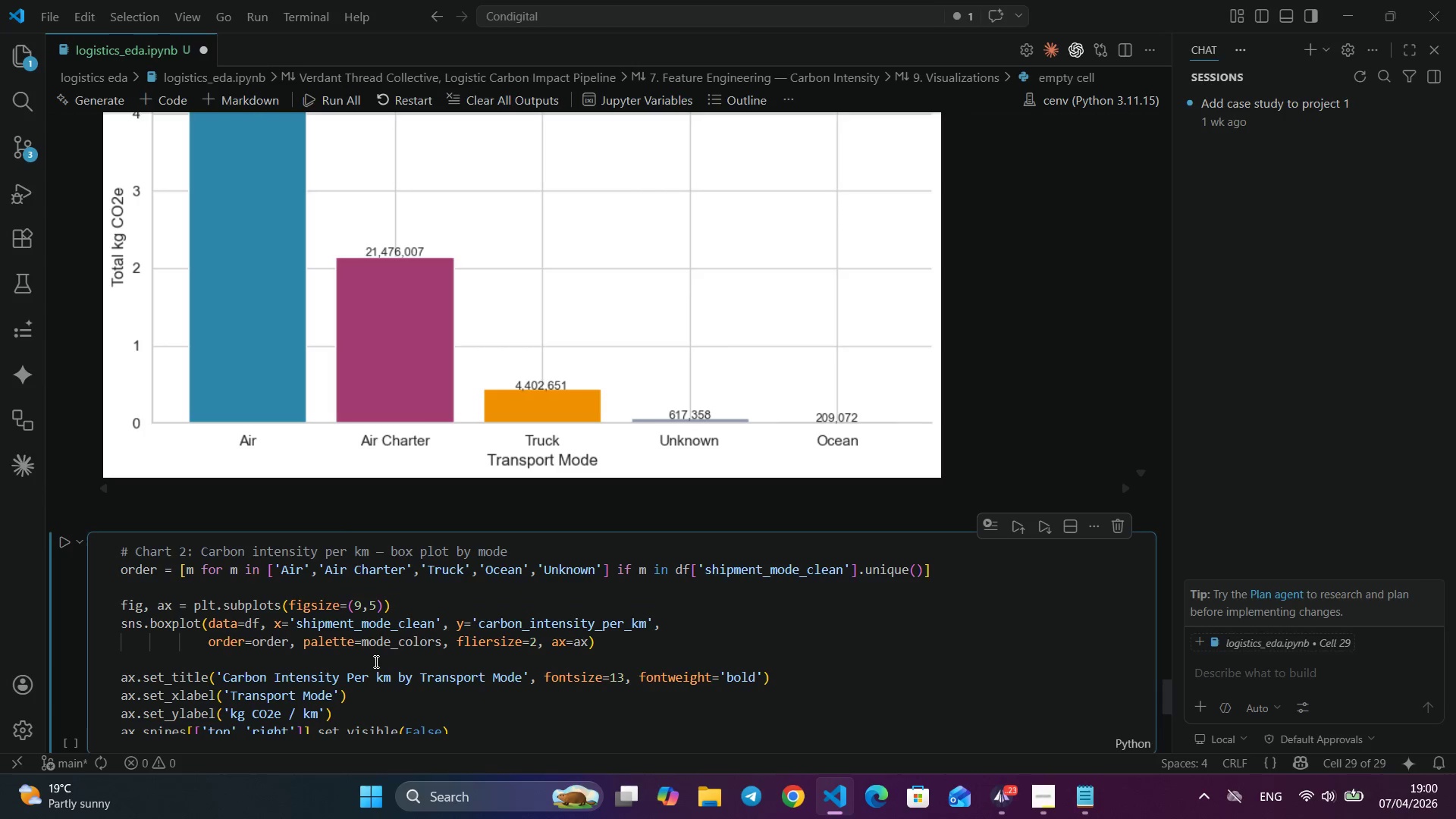 
left_click([375, 661])
 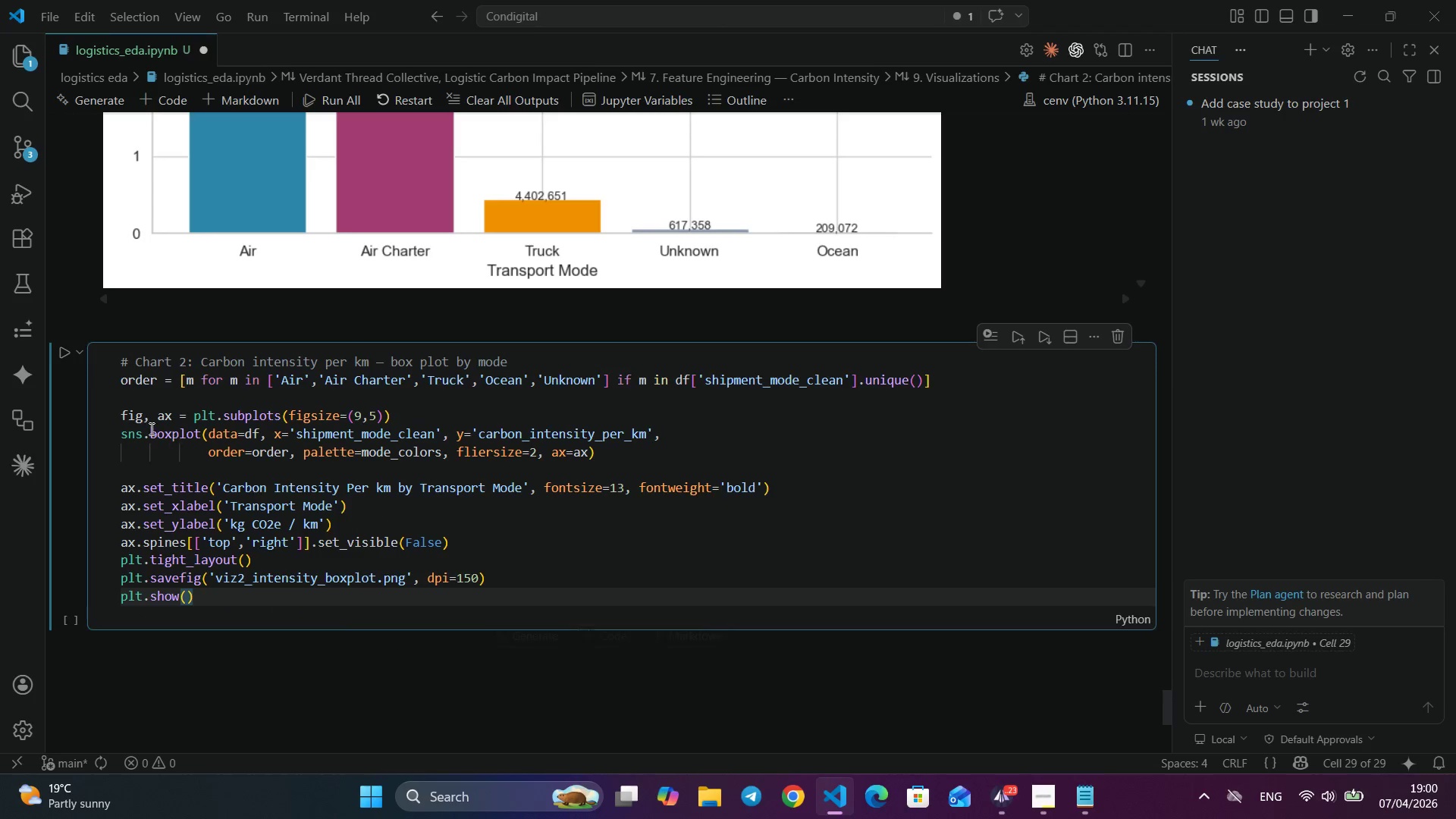 
scroll: coordinate [397, 646], scroll_direction: down, amount: 4.0
 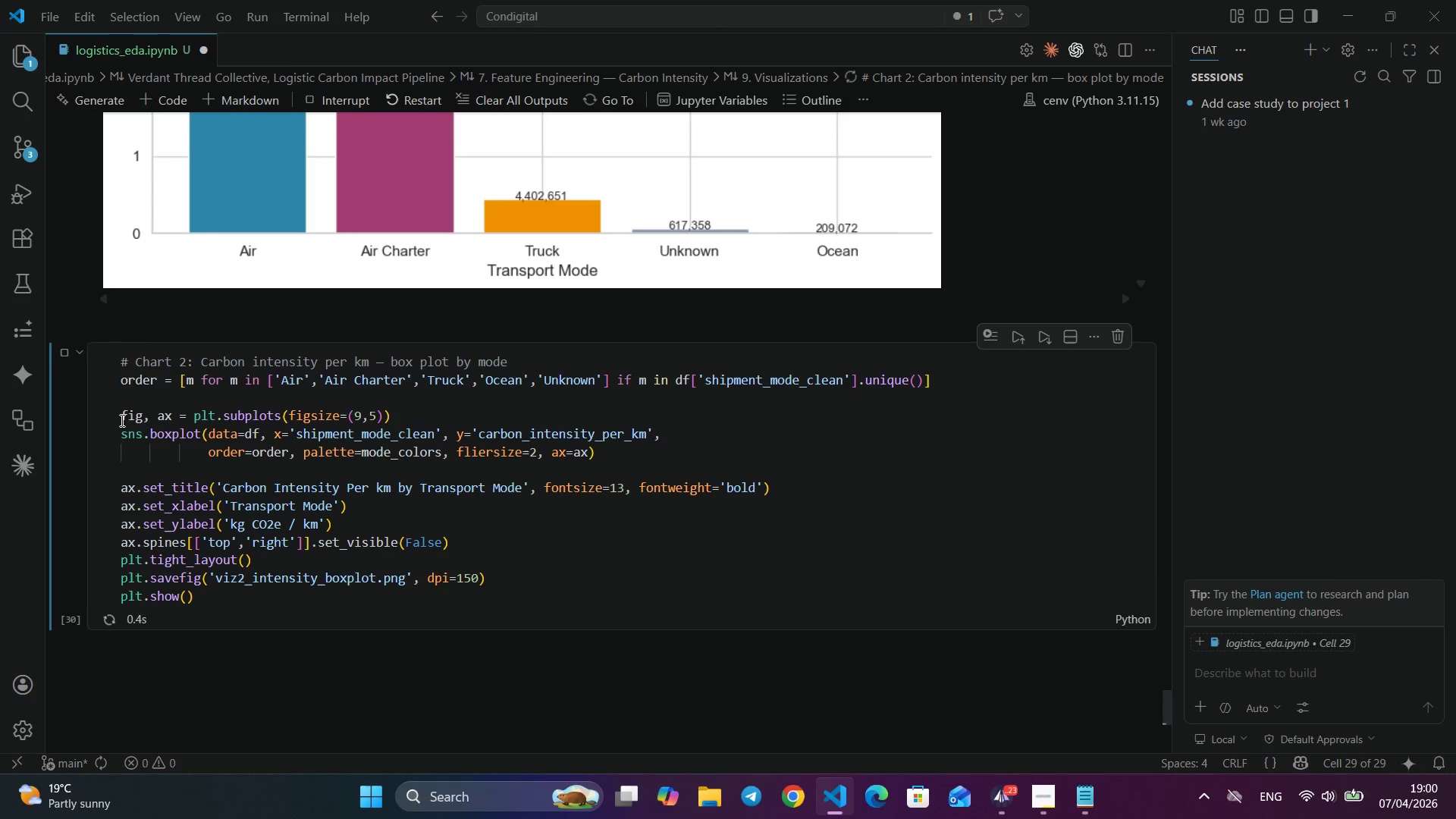 
left_click([61, 360])
 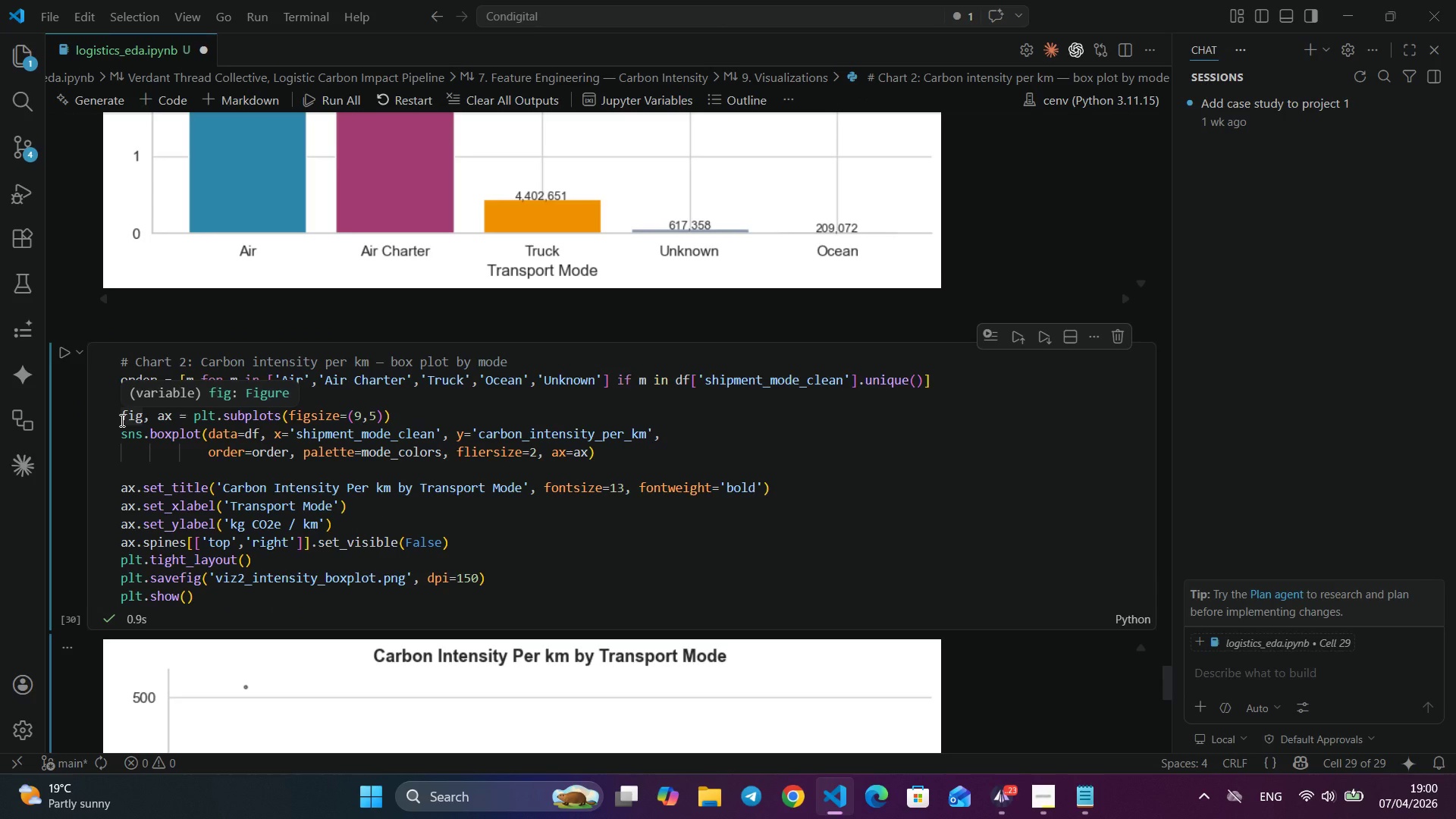 
wait(18.83)
 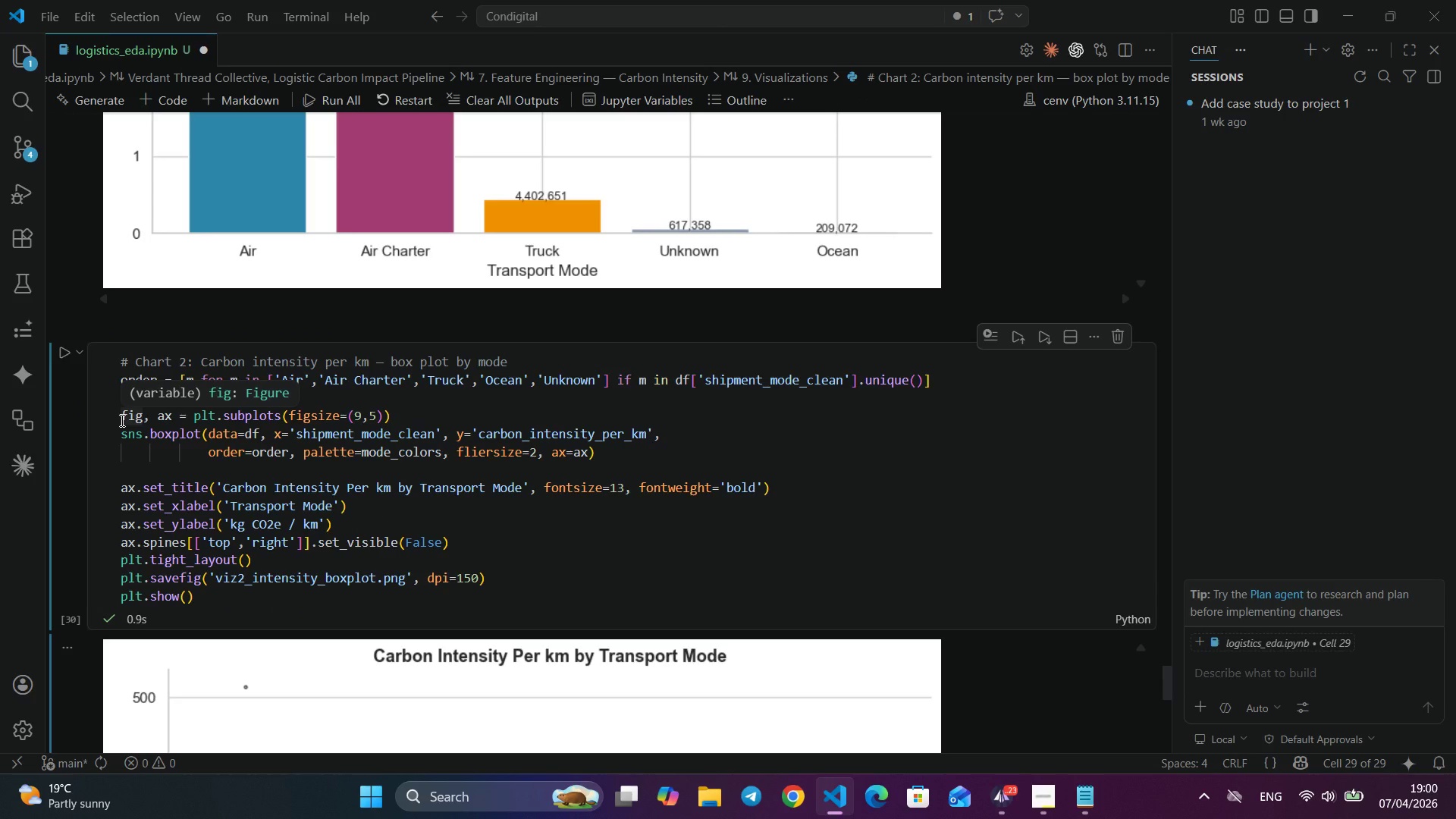 
scroll: coordinate [463, 449], scroll_direction: down, amount: 15.0
 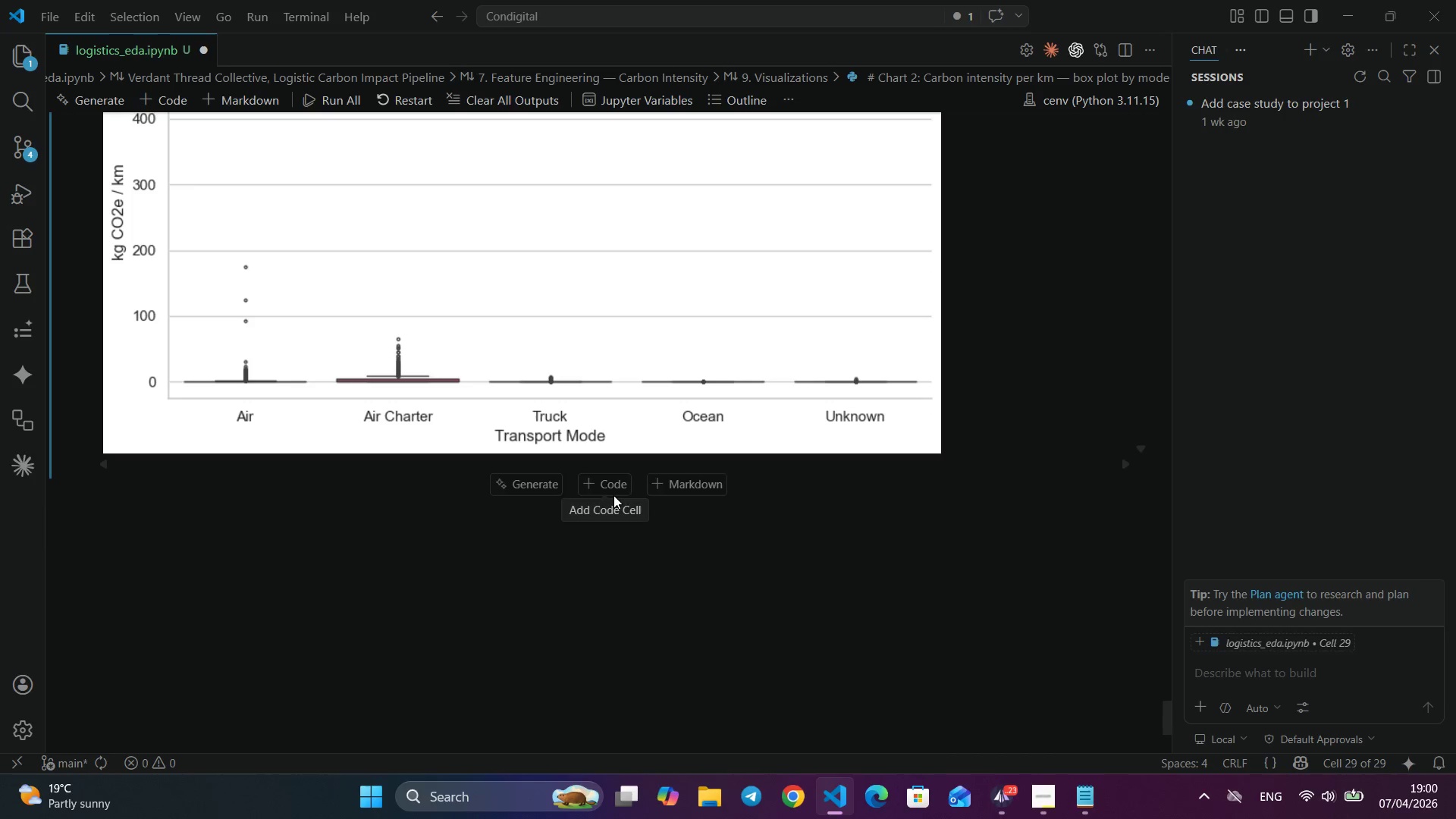 
wait(12.37)
 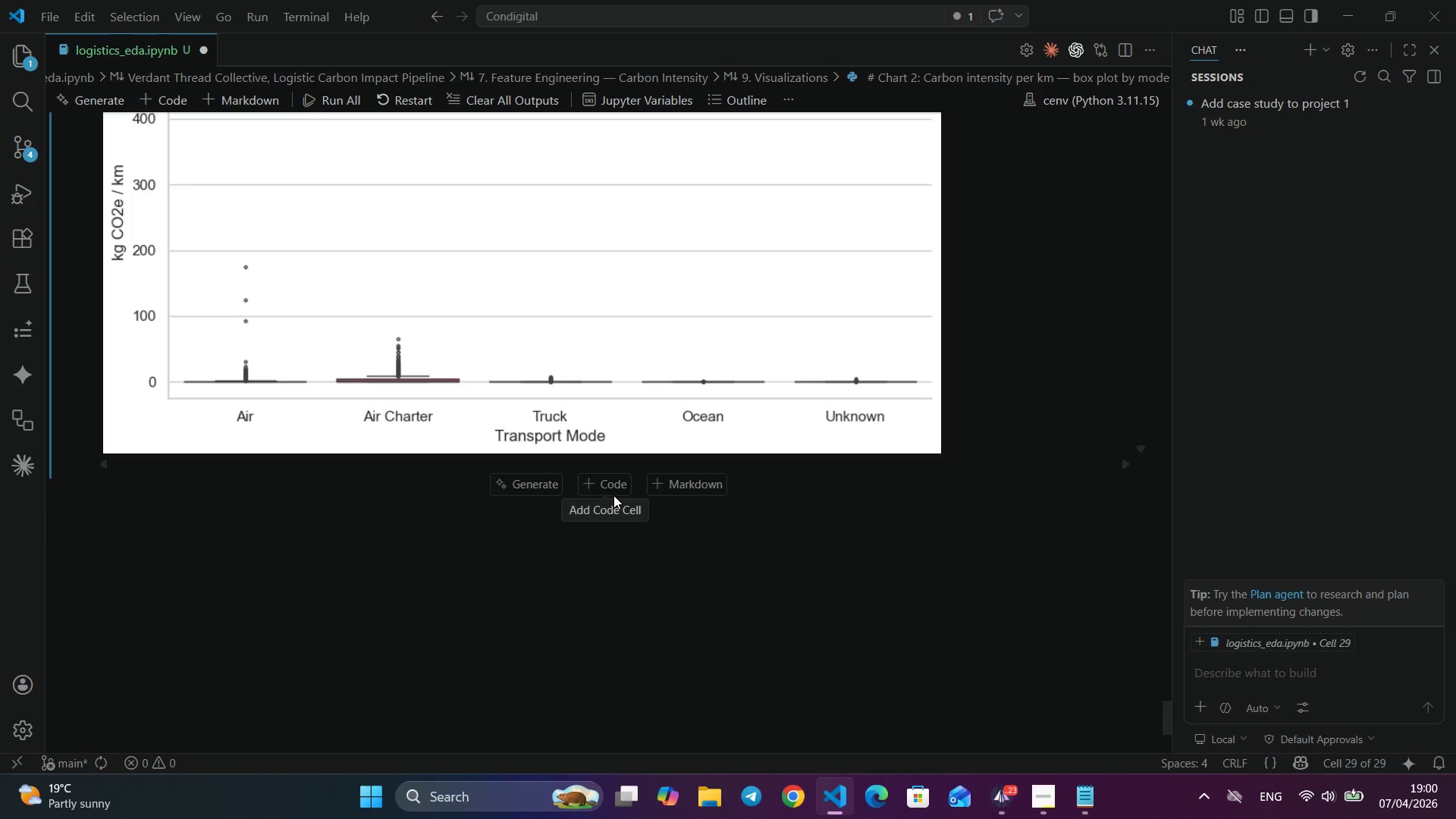 
left_click([613, 495])
 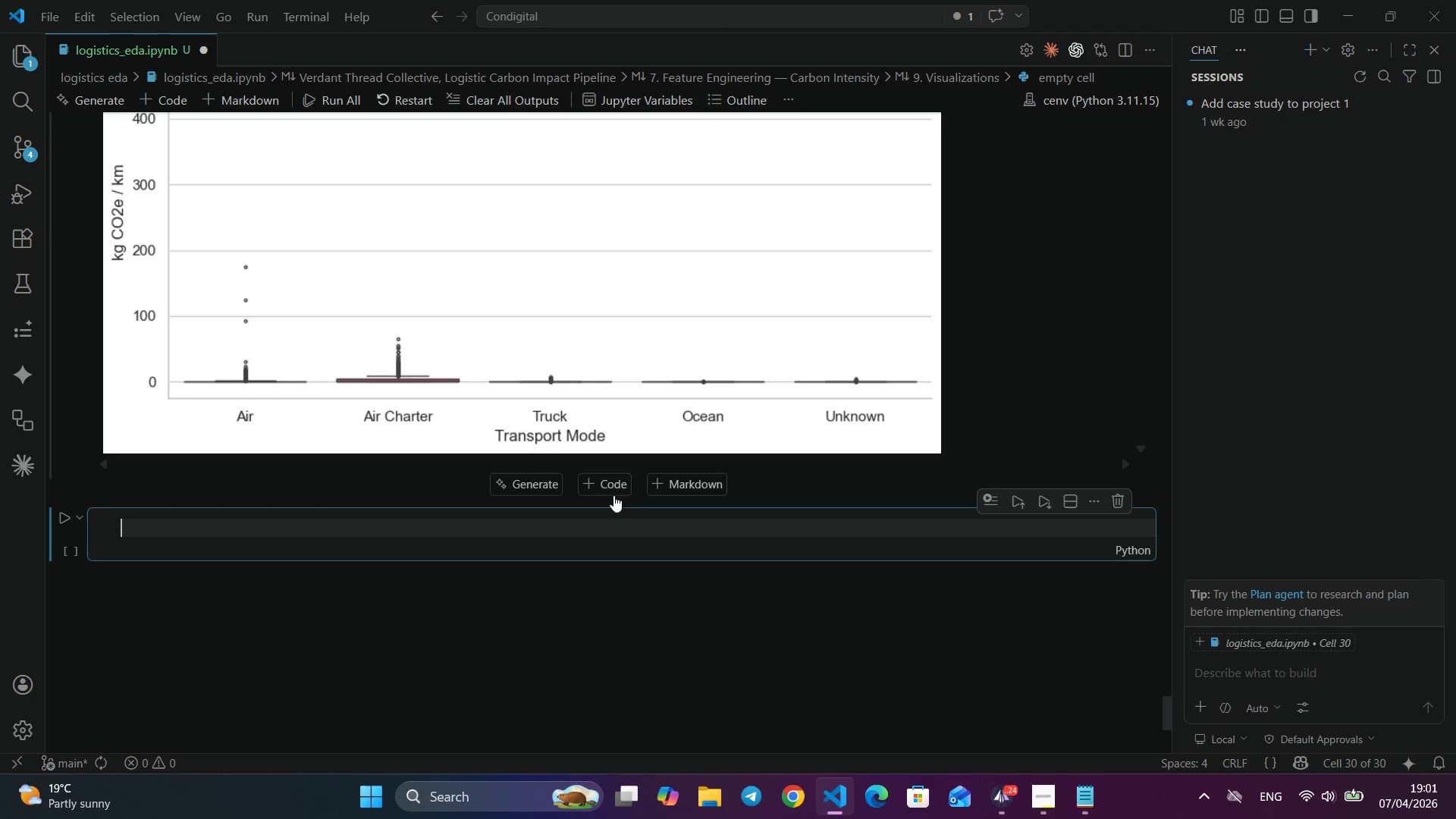 
wait(8.41)
 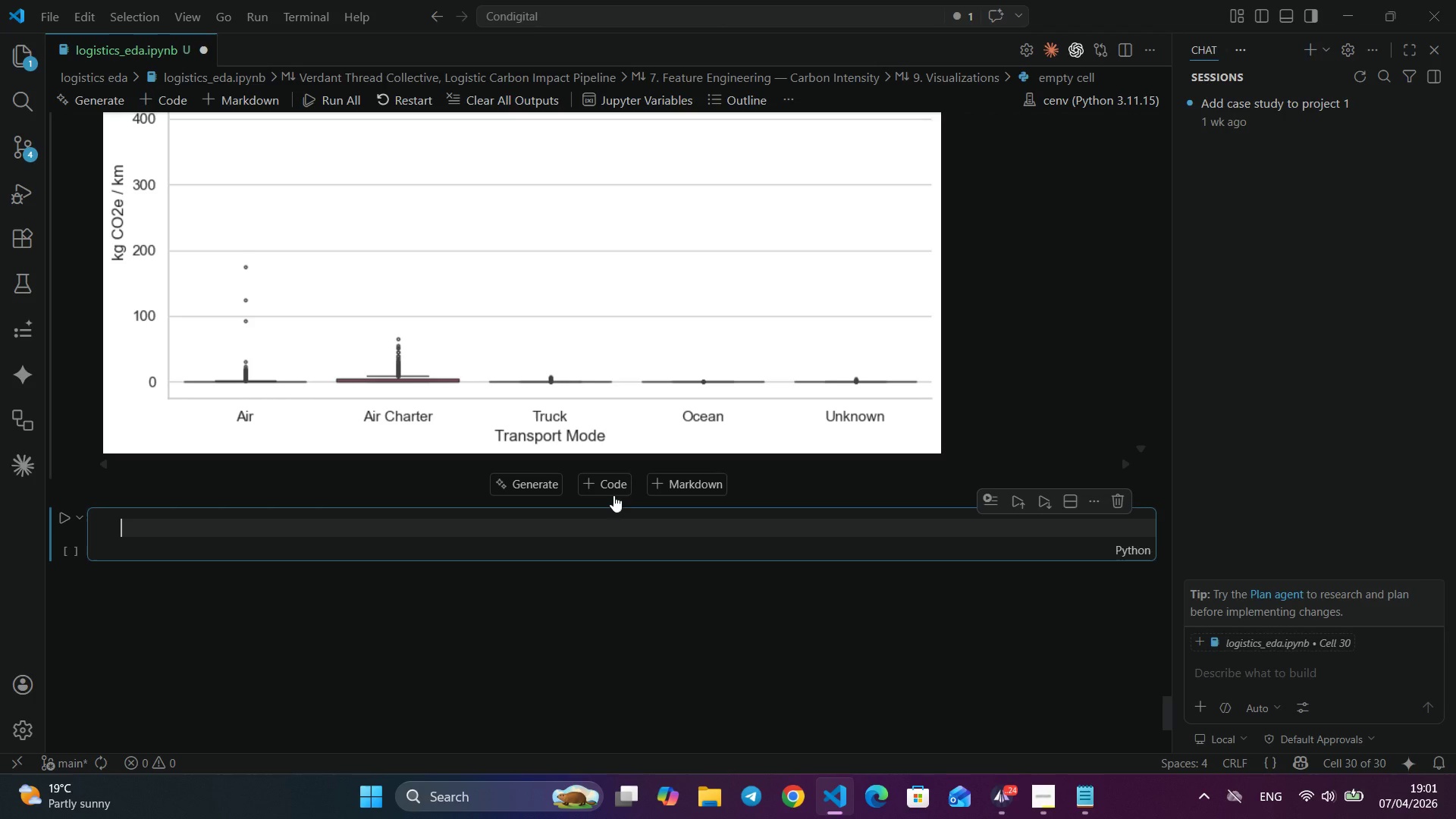 
left_click([1001, 792])
 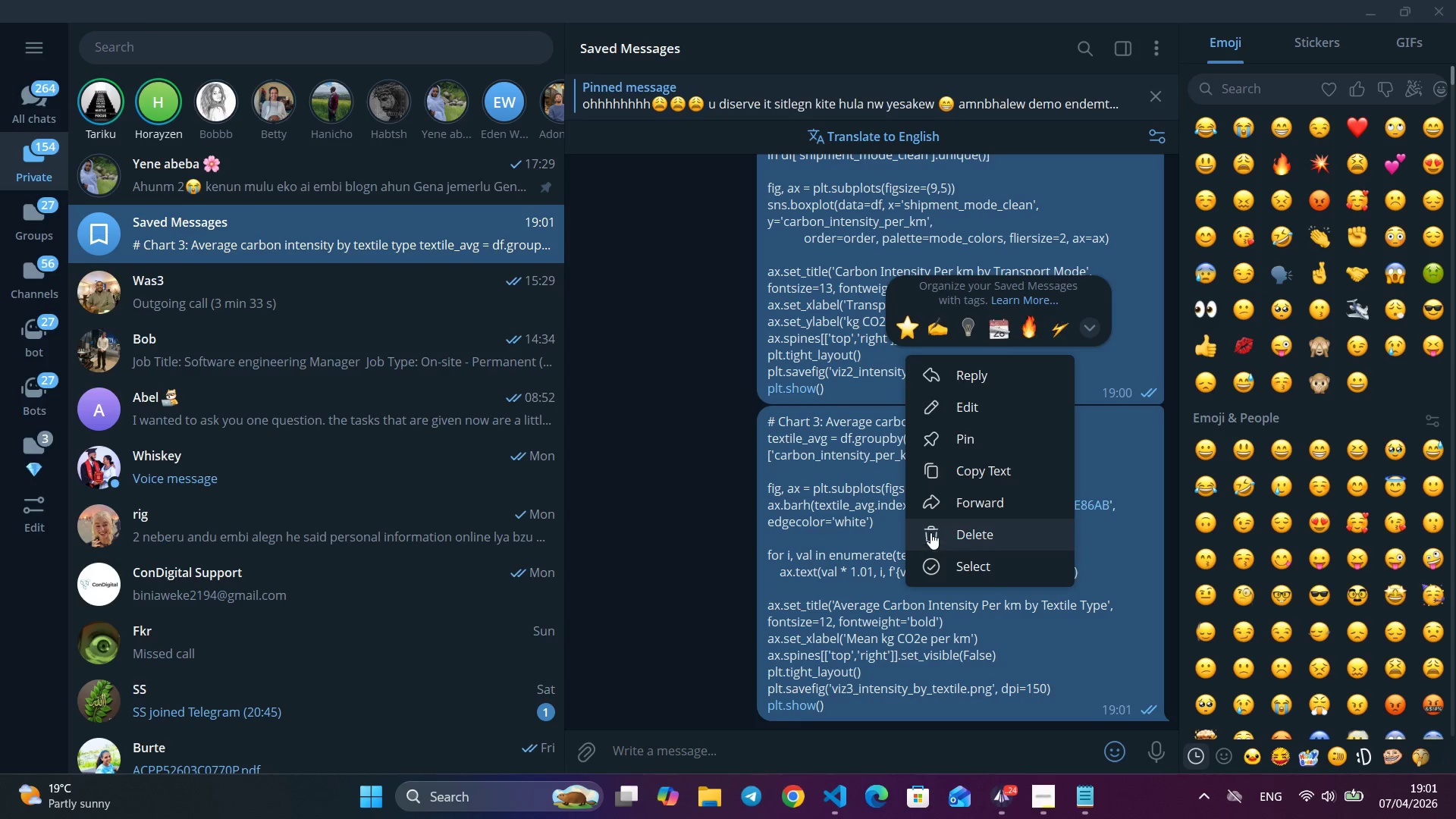 
right_click([896, 587])
 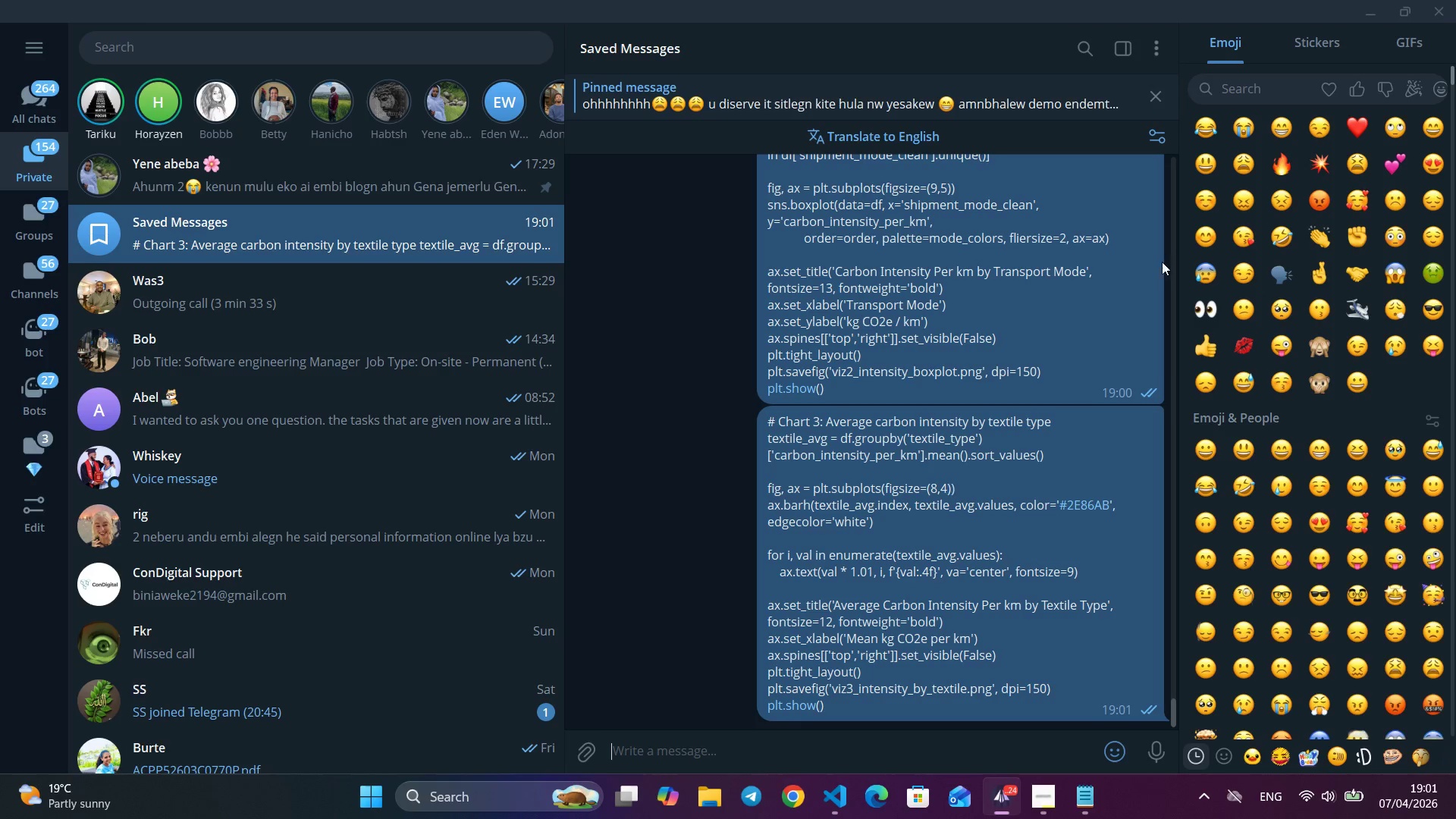 
left_click([952, 483])
 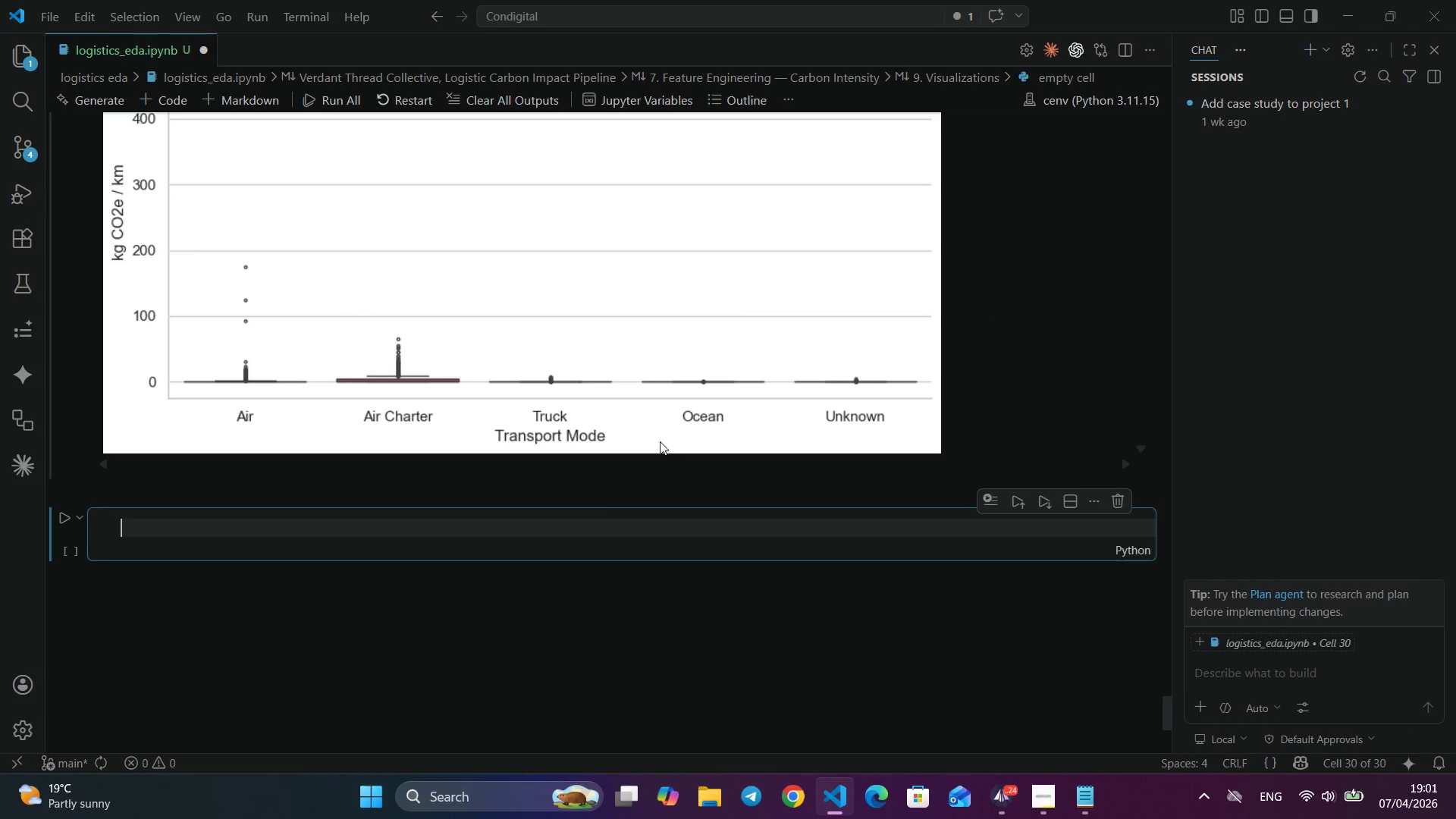 
left_click([1370, 7])
 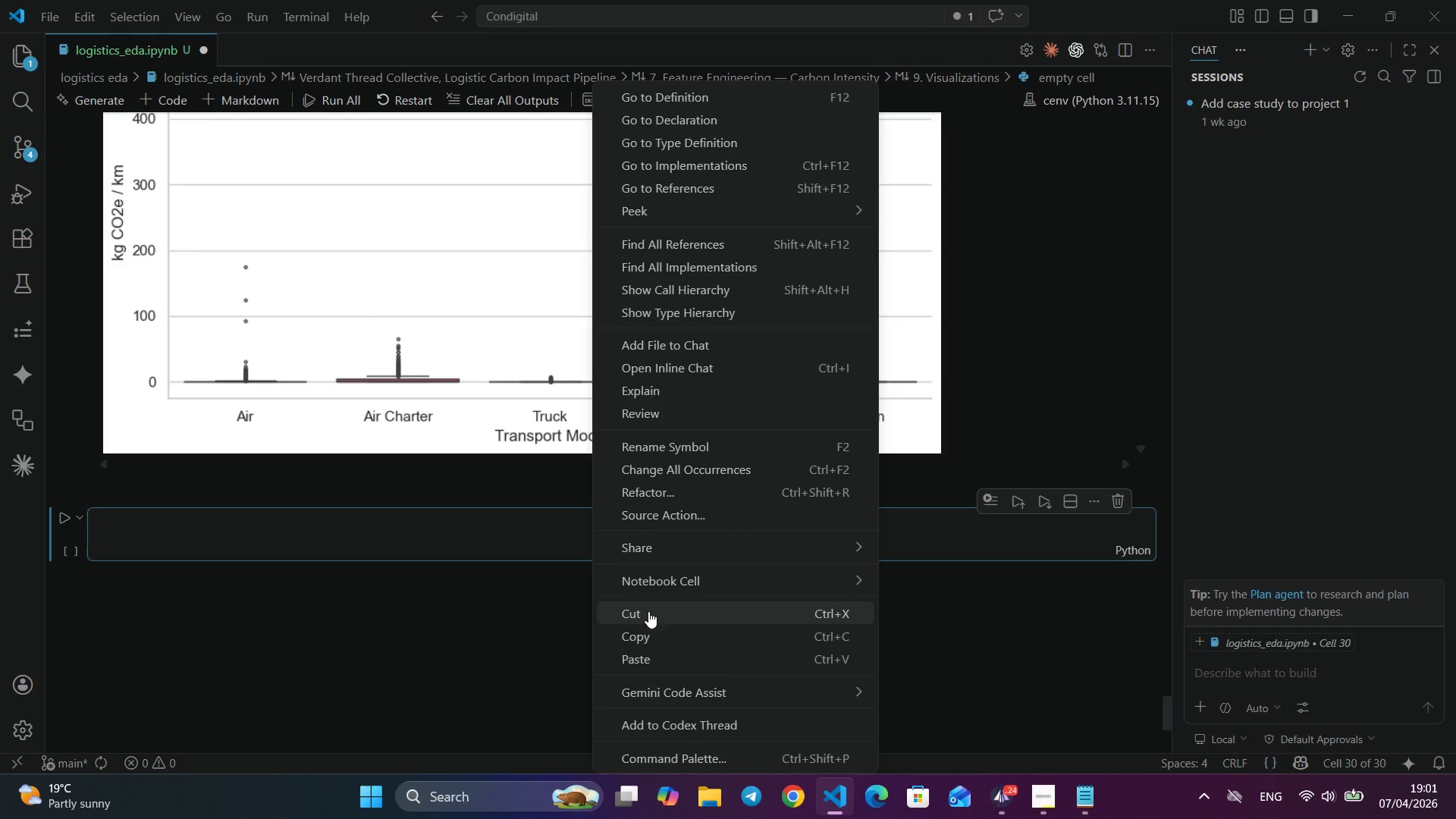 
right_click([591, 533])
 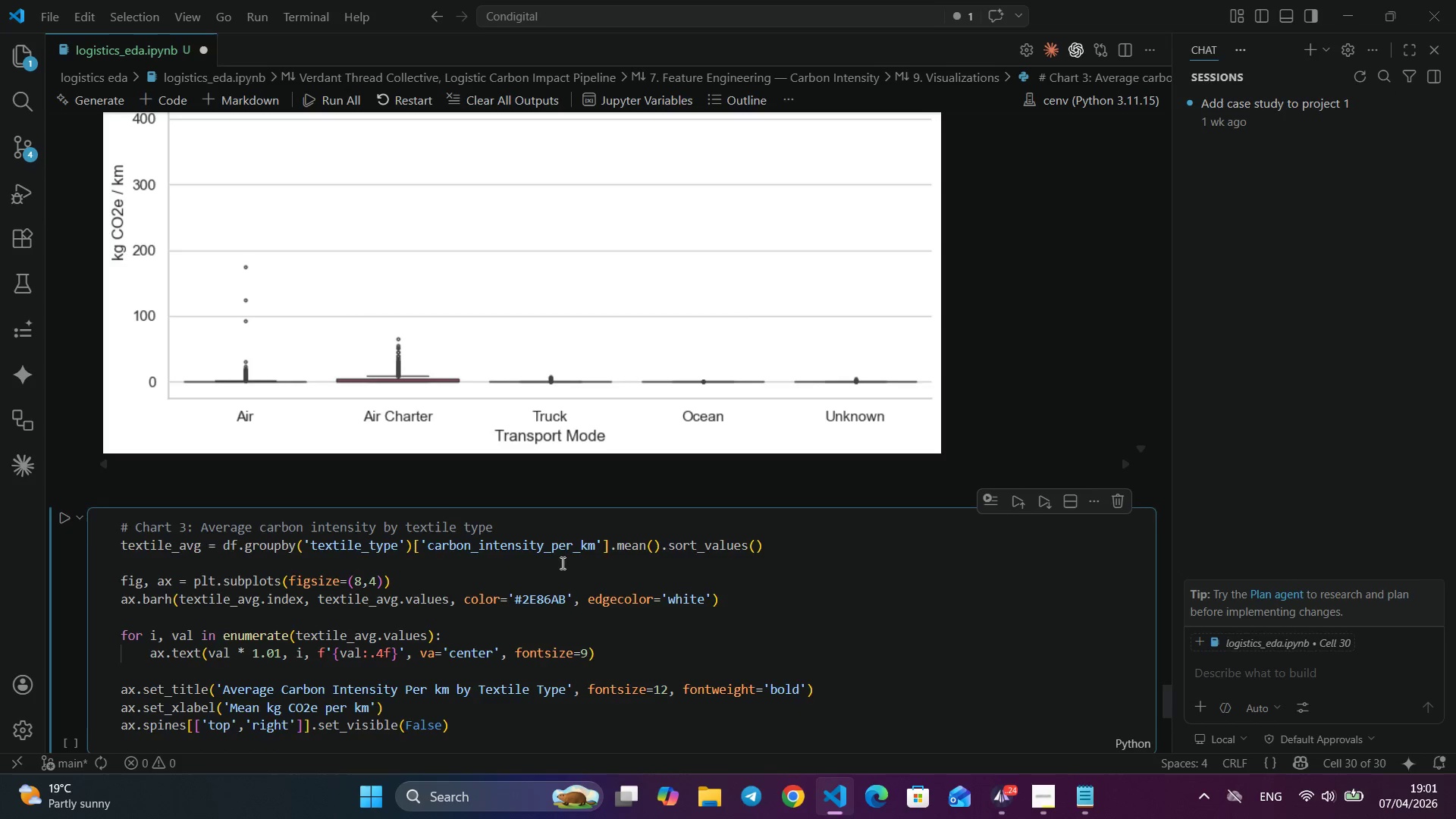 
left_click([662, 661])
 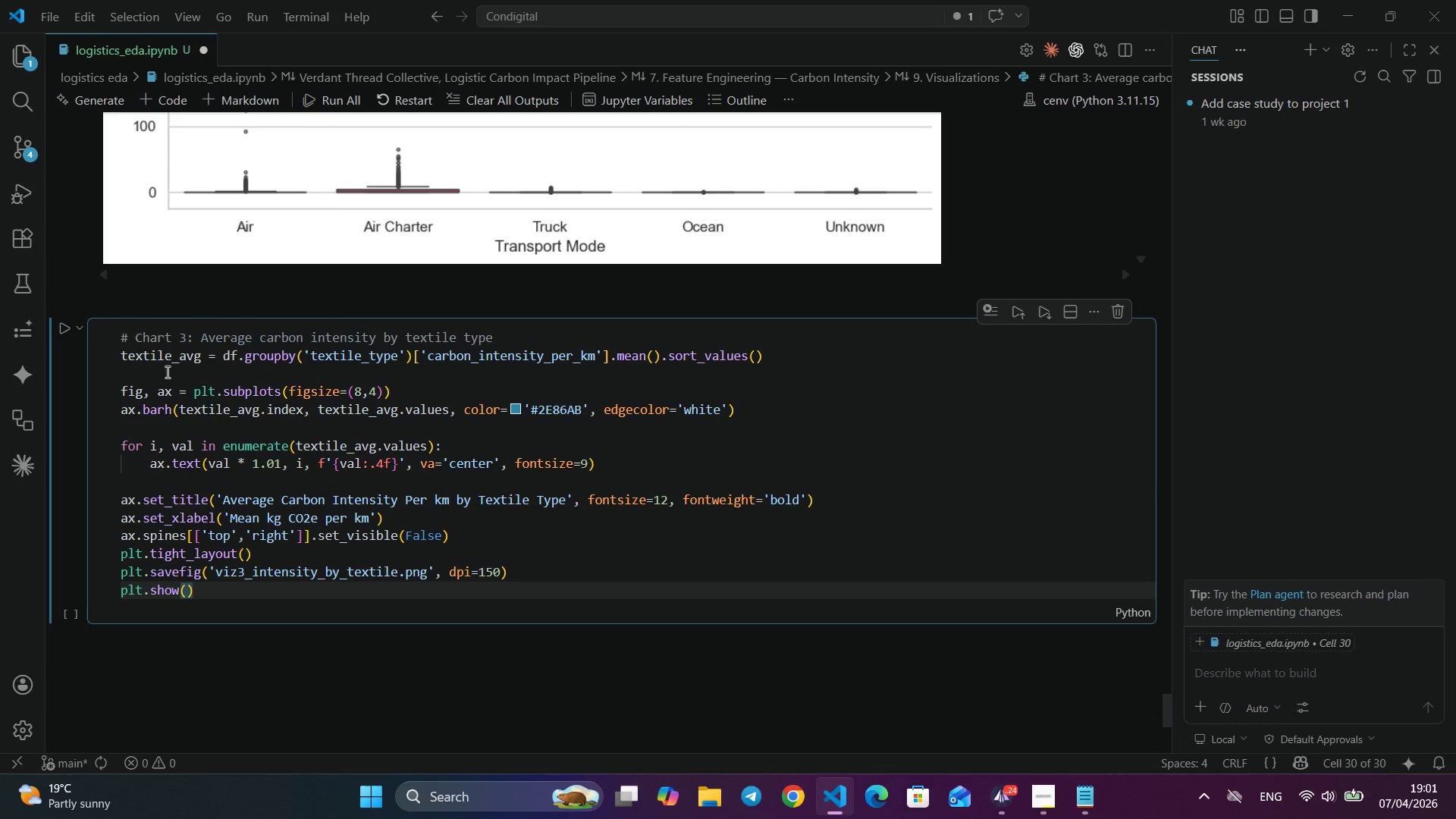 
scroll: coordinate [576, 514], scroll_direction: down, amount: 4.0
 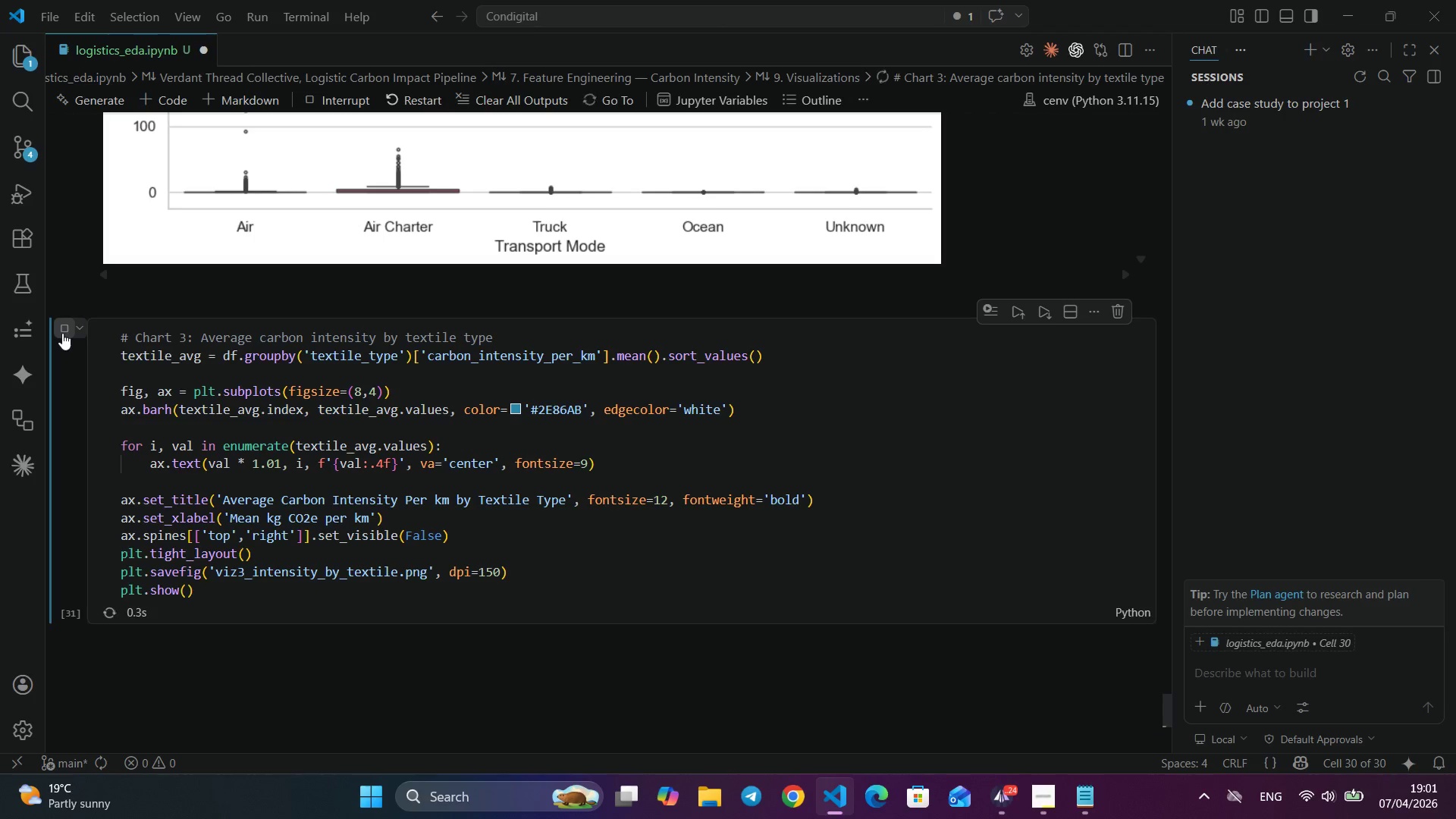 
left_click([62, 333])
 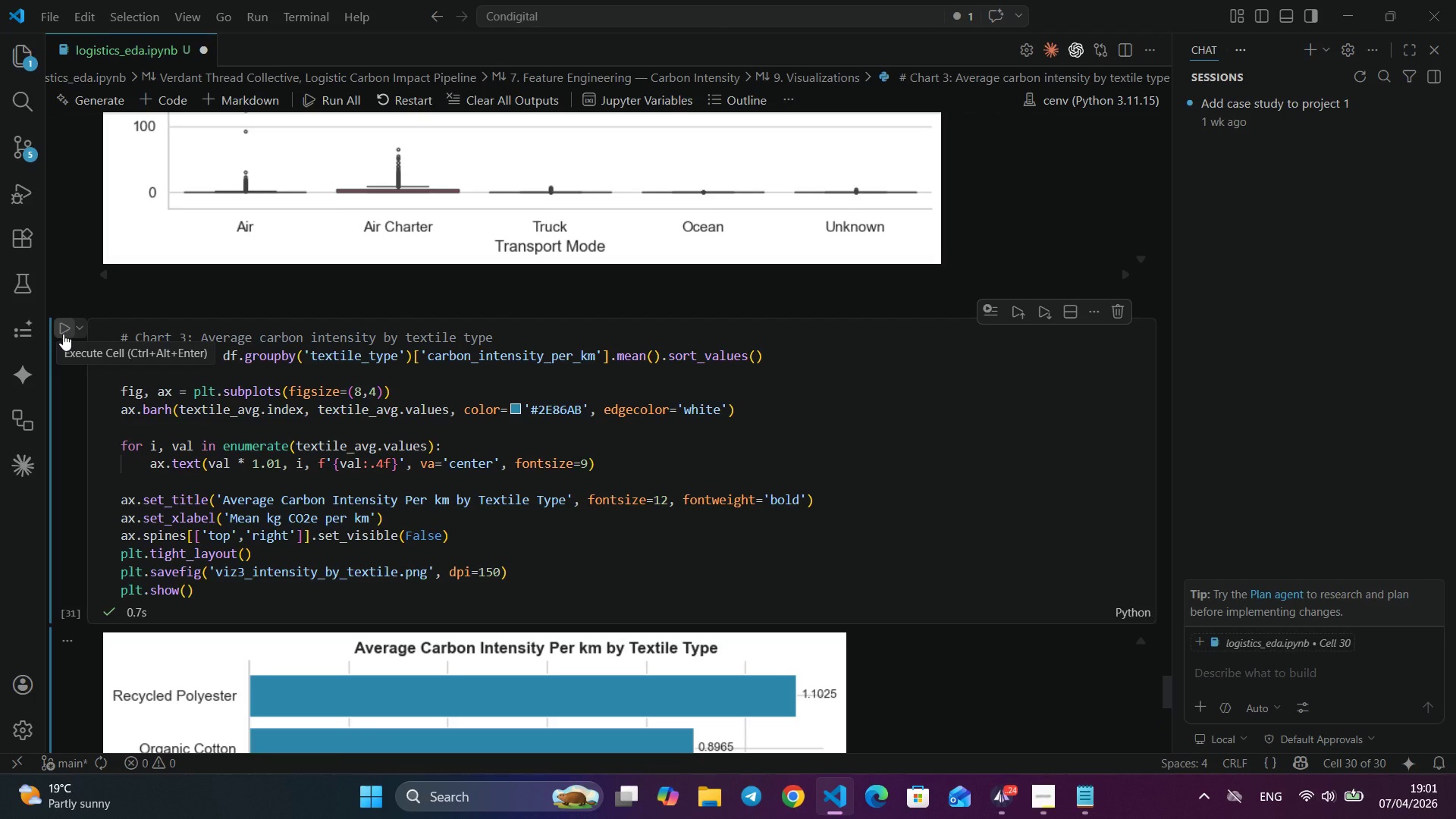 
wait(6.52)
 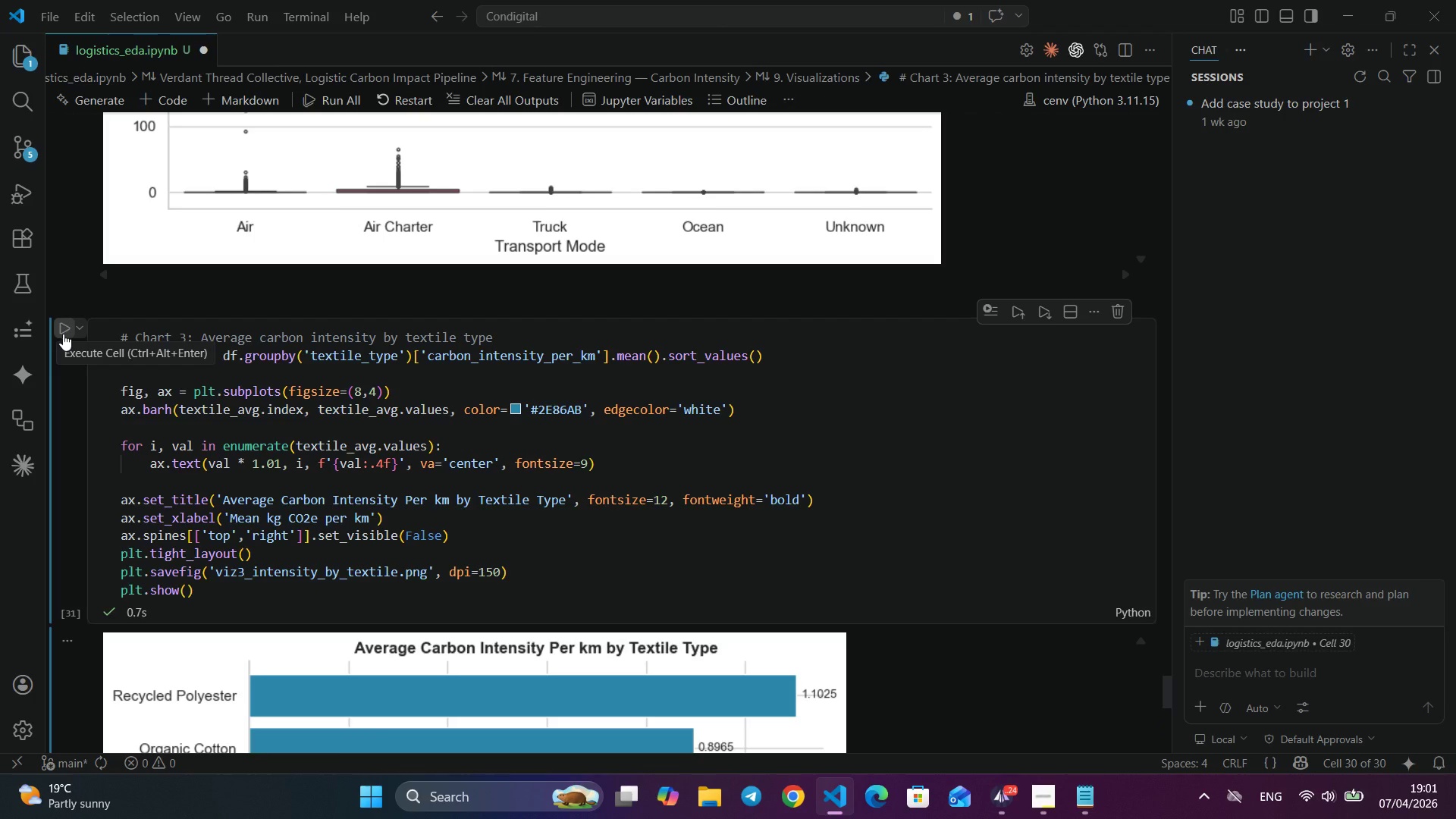 
scroll: coordinate [551, 479], scroll_direction: down, amount: 14.0
 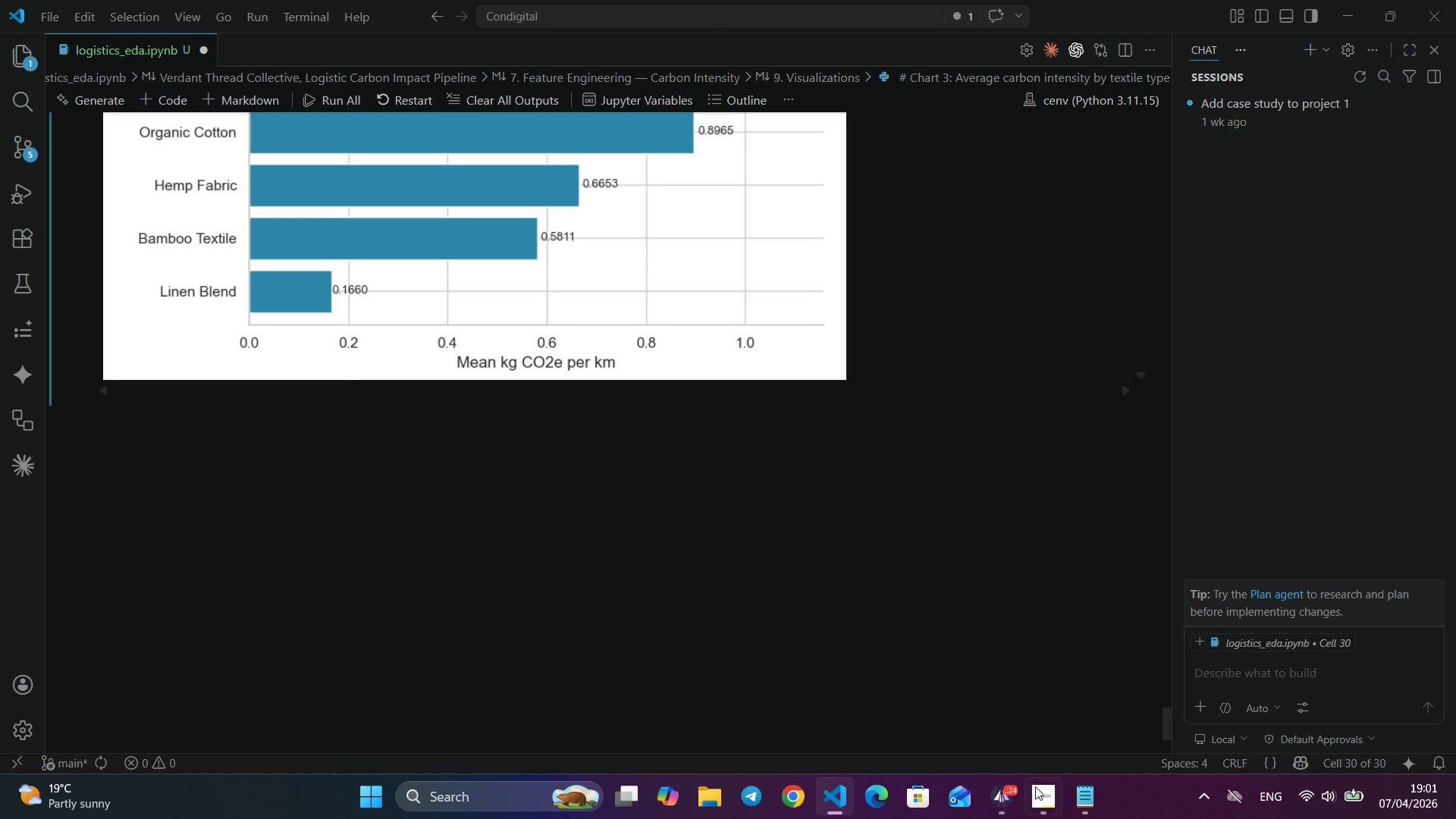 
wait(5.21)
 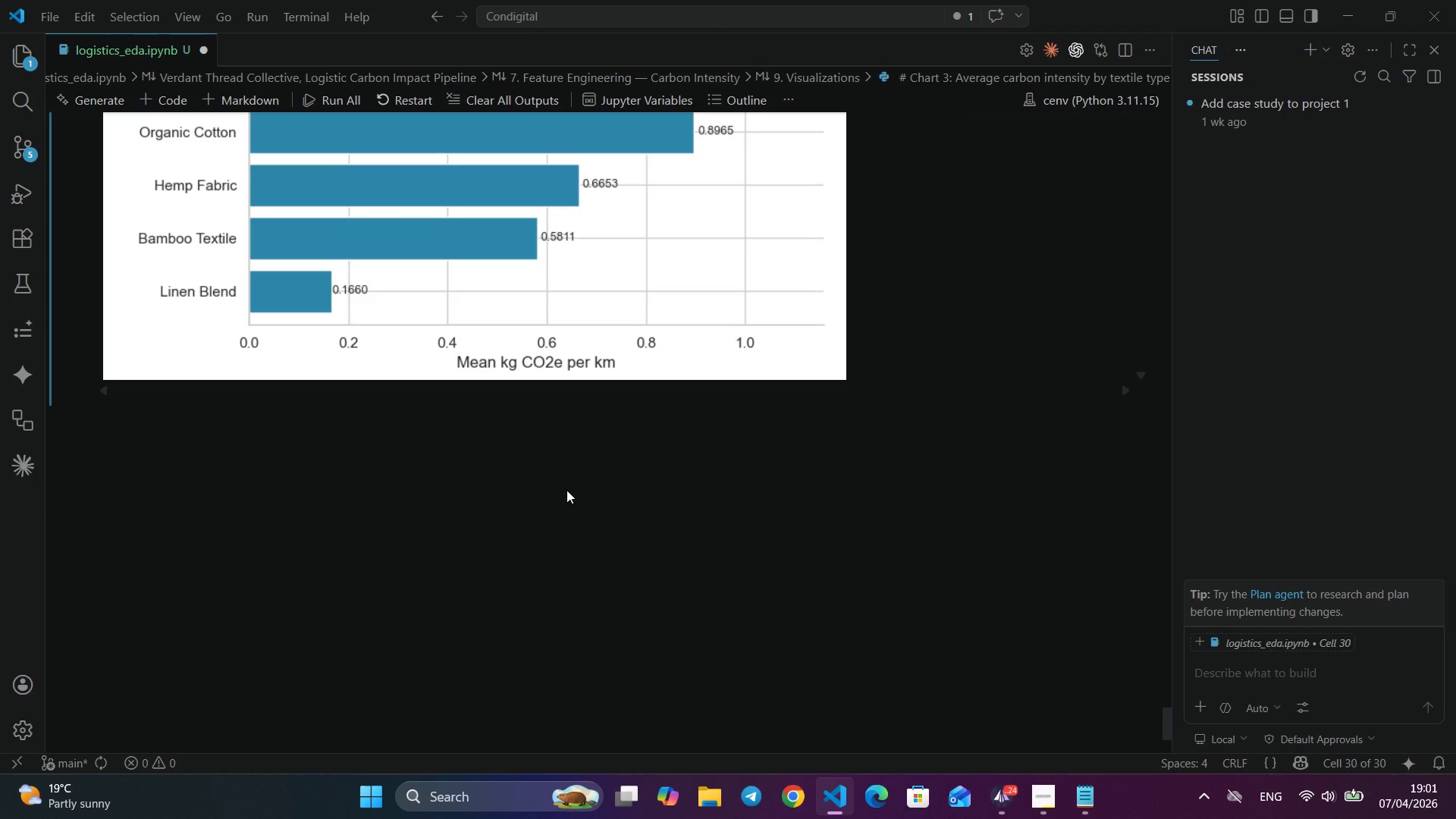 
left_click([1085, 803])
 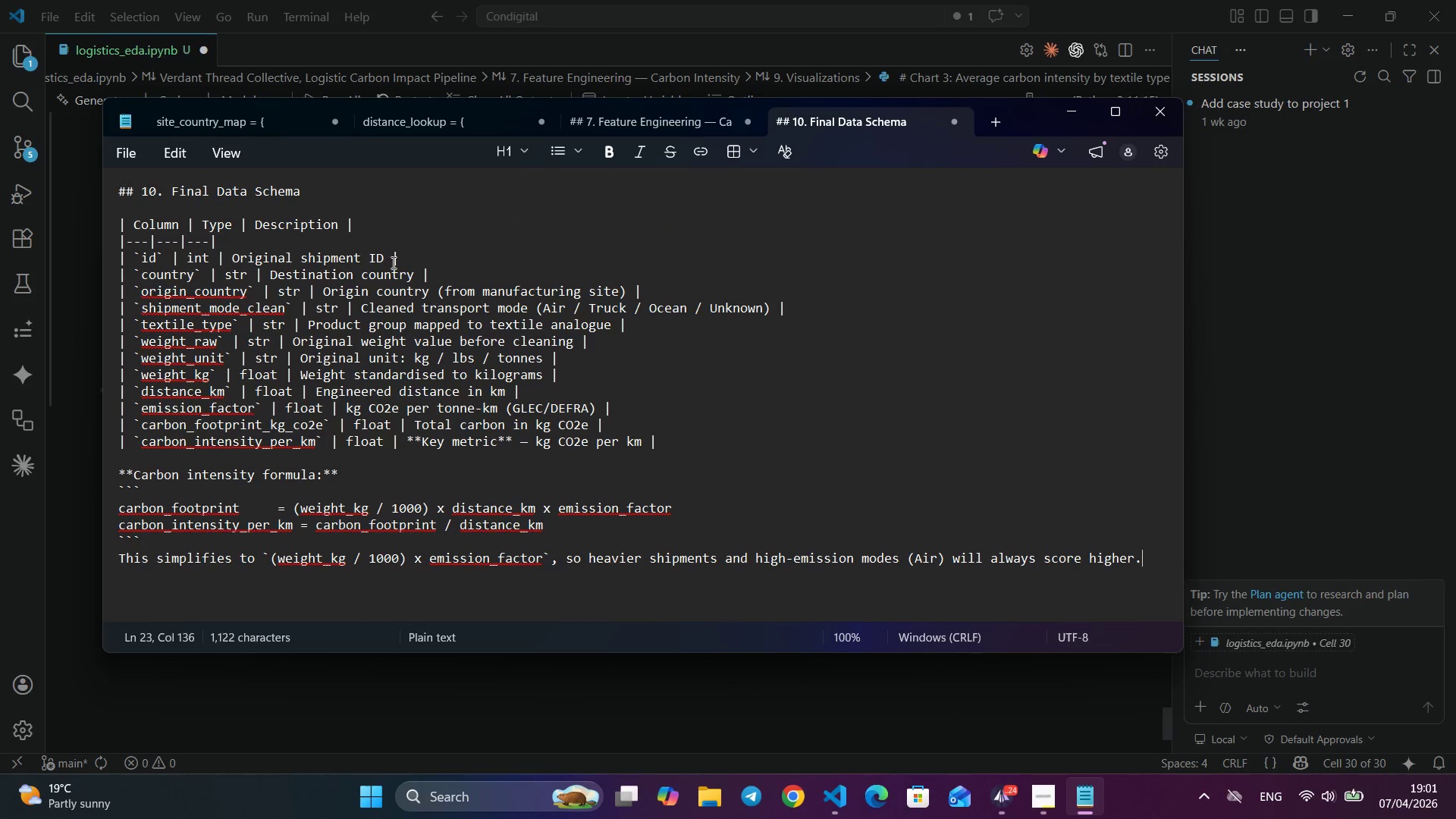 
left_click([833, 122])
 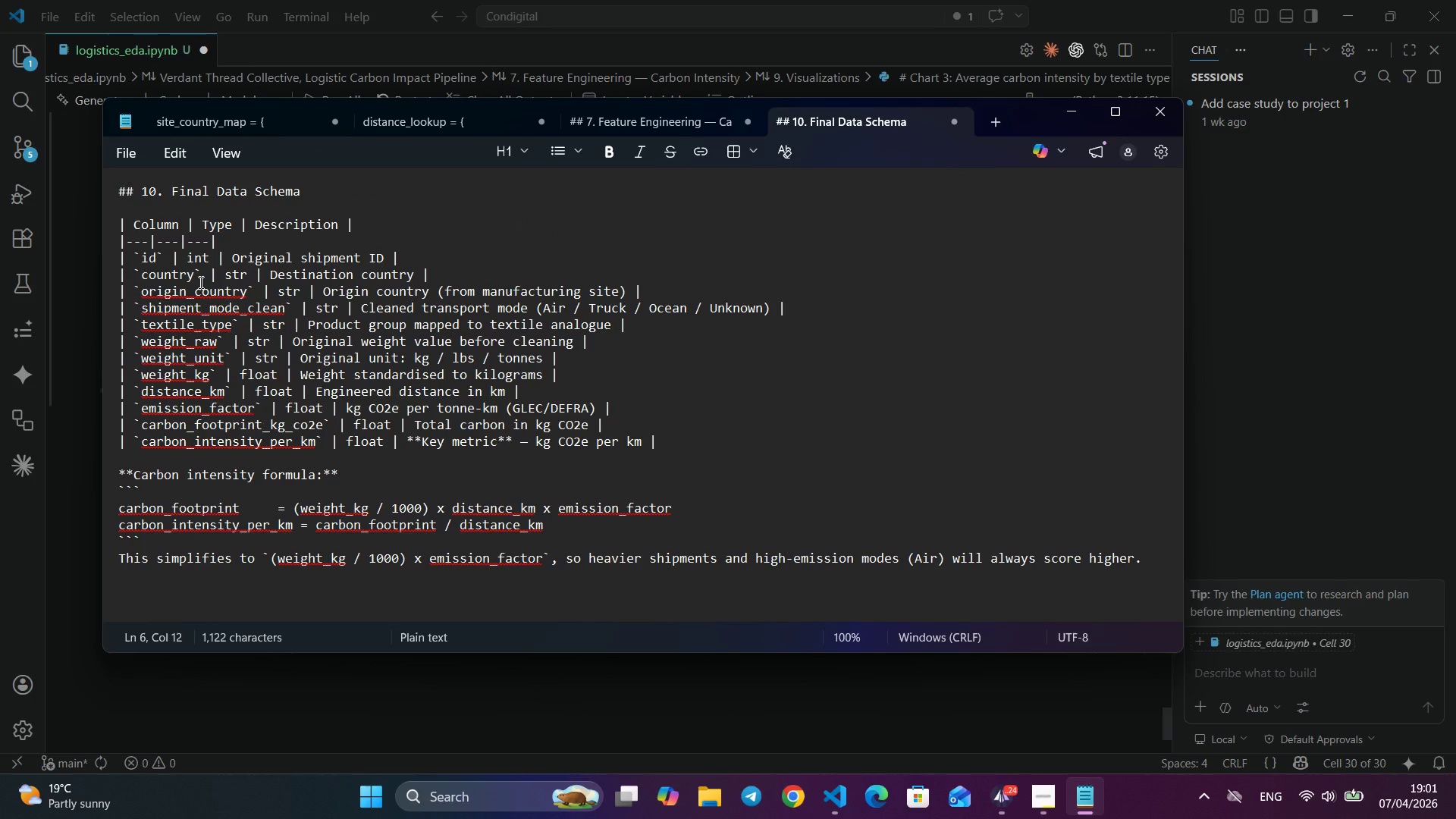 
left_click([199, 282])
 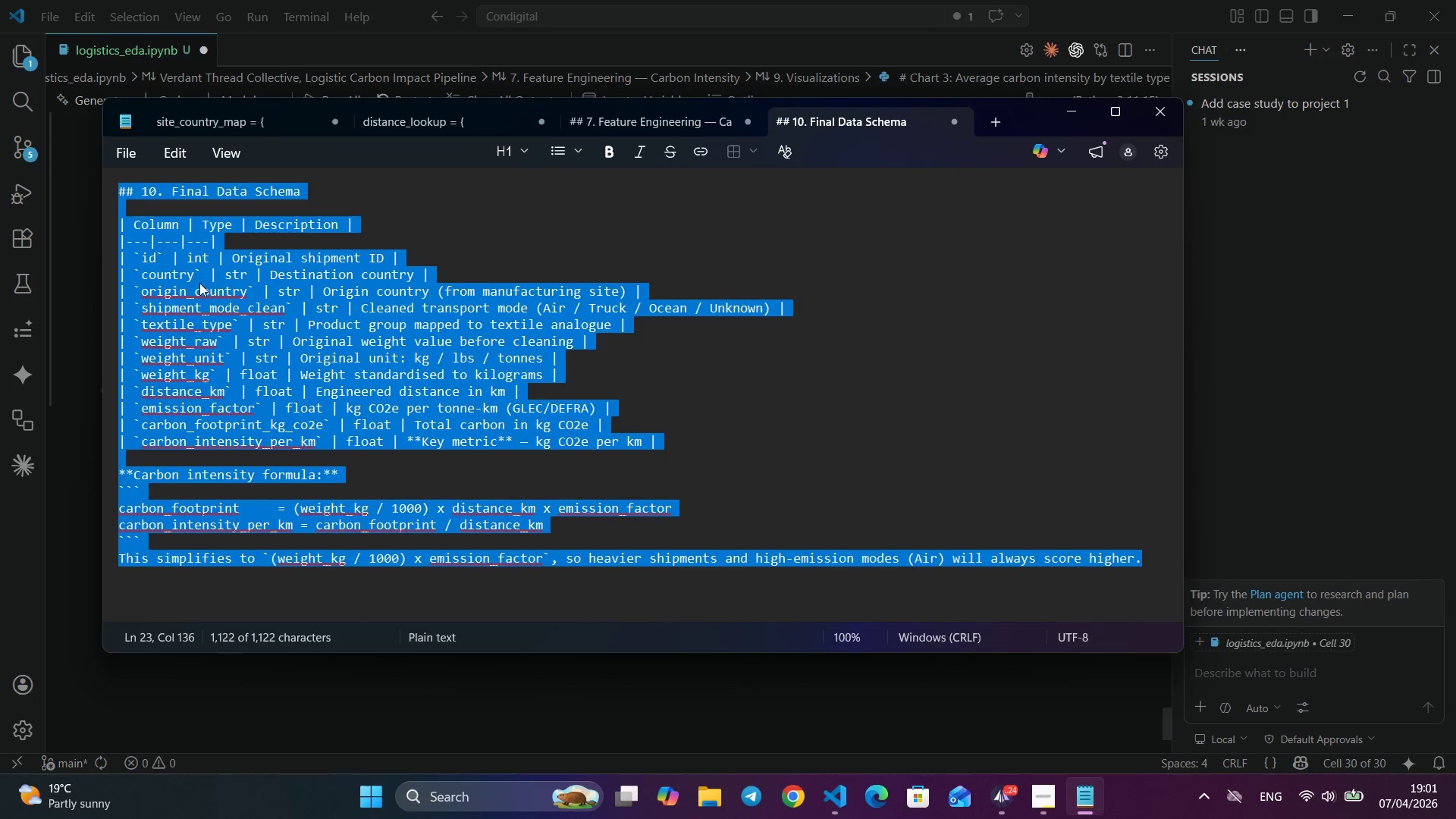 
key(Control+ControlLeft)
 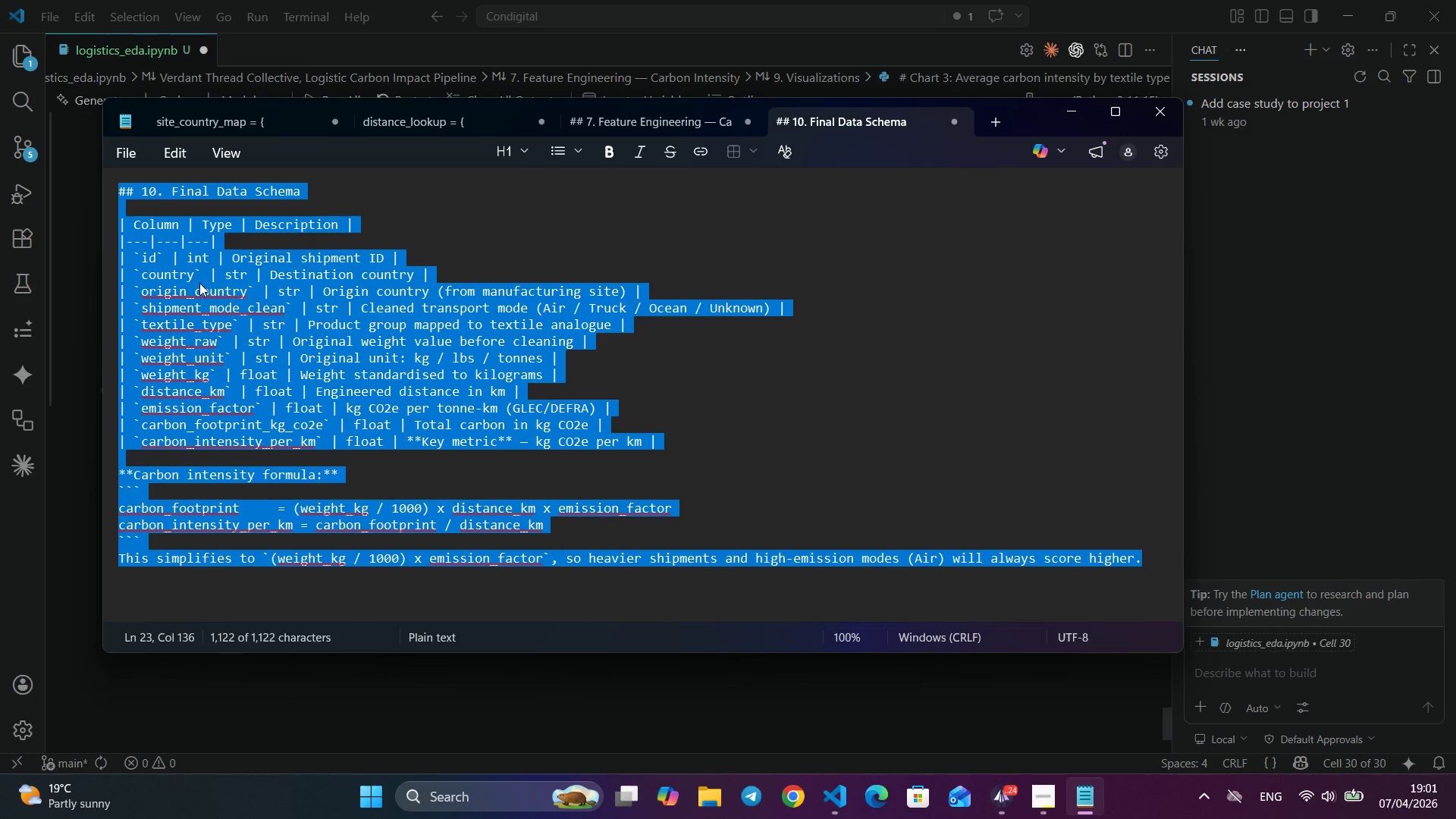 
key(Control+A)
 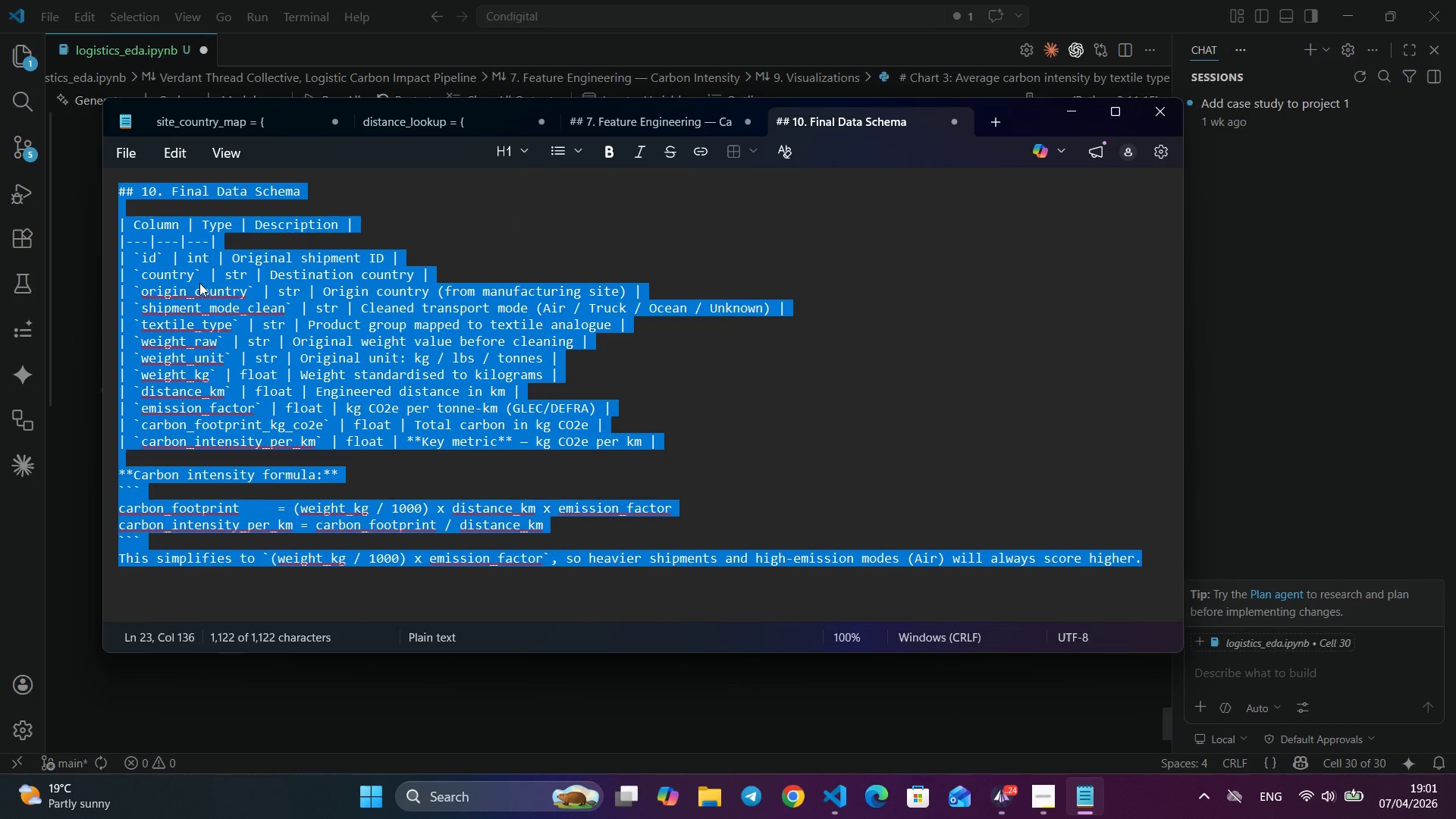 
hold_key(key=ControlLeft, duration=1.52)
 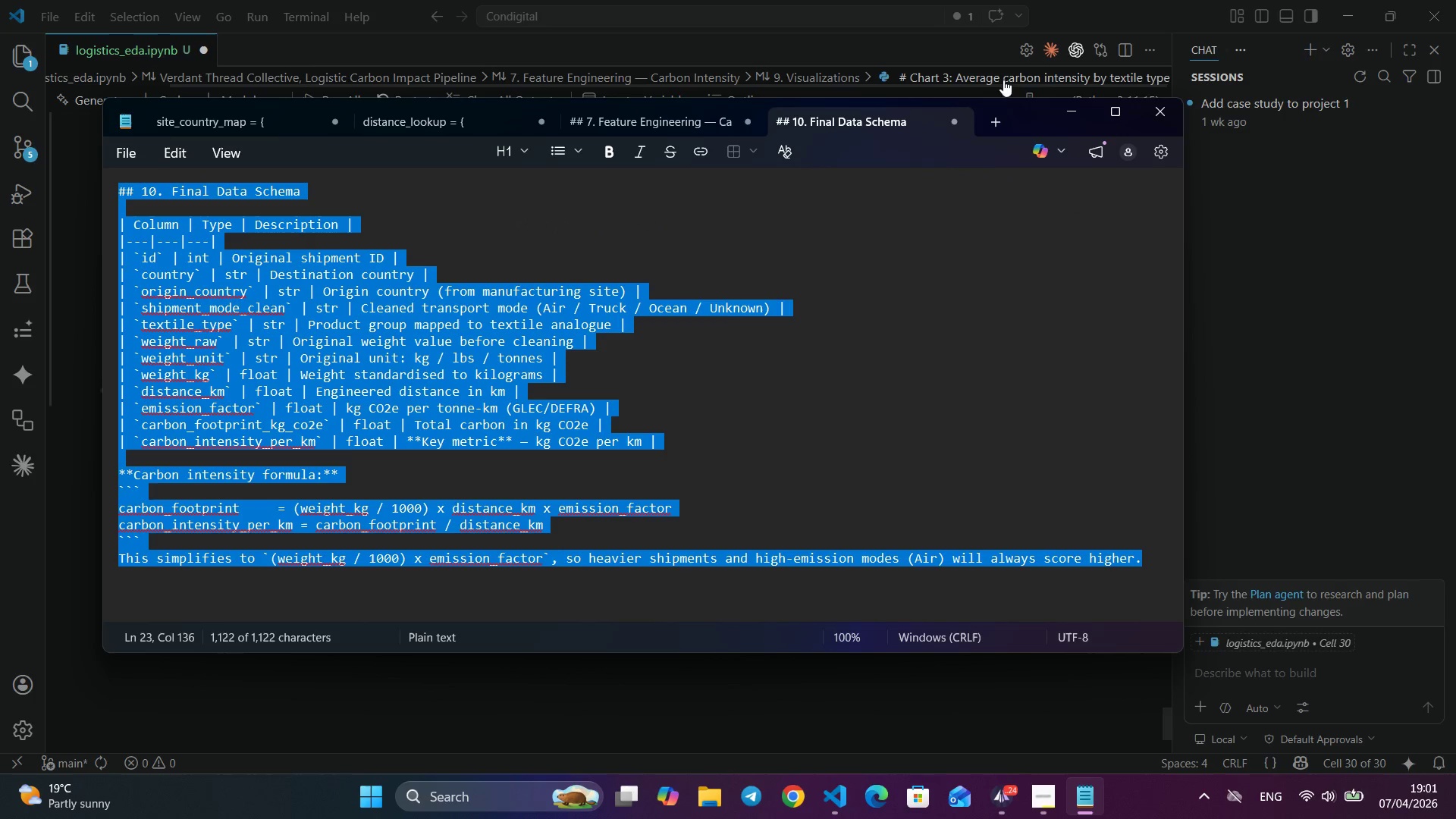 
key(Control+C)
 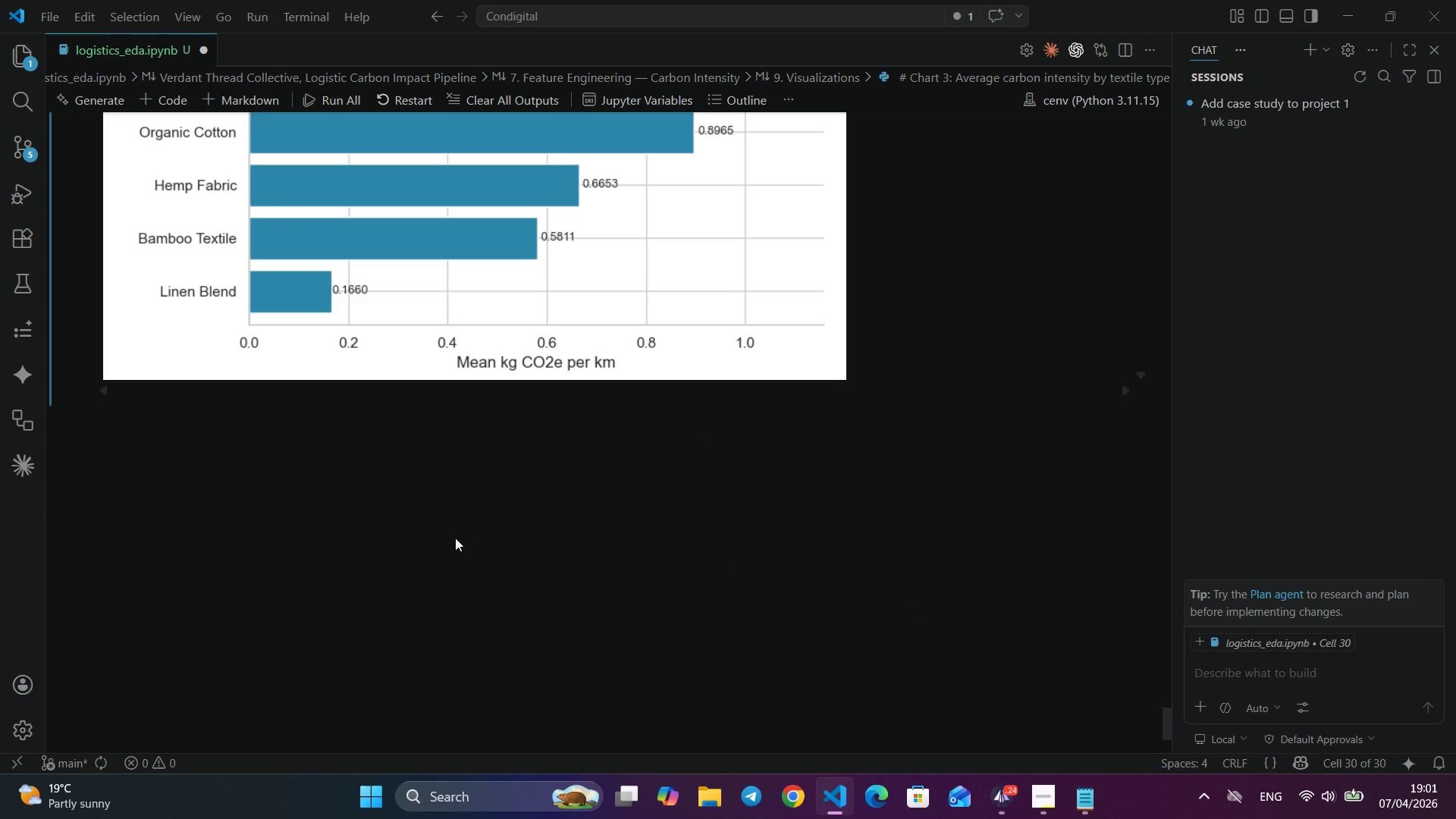 
left_click([1065, 110])
 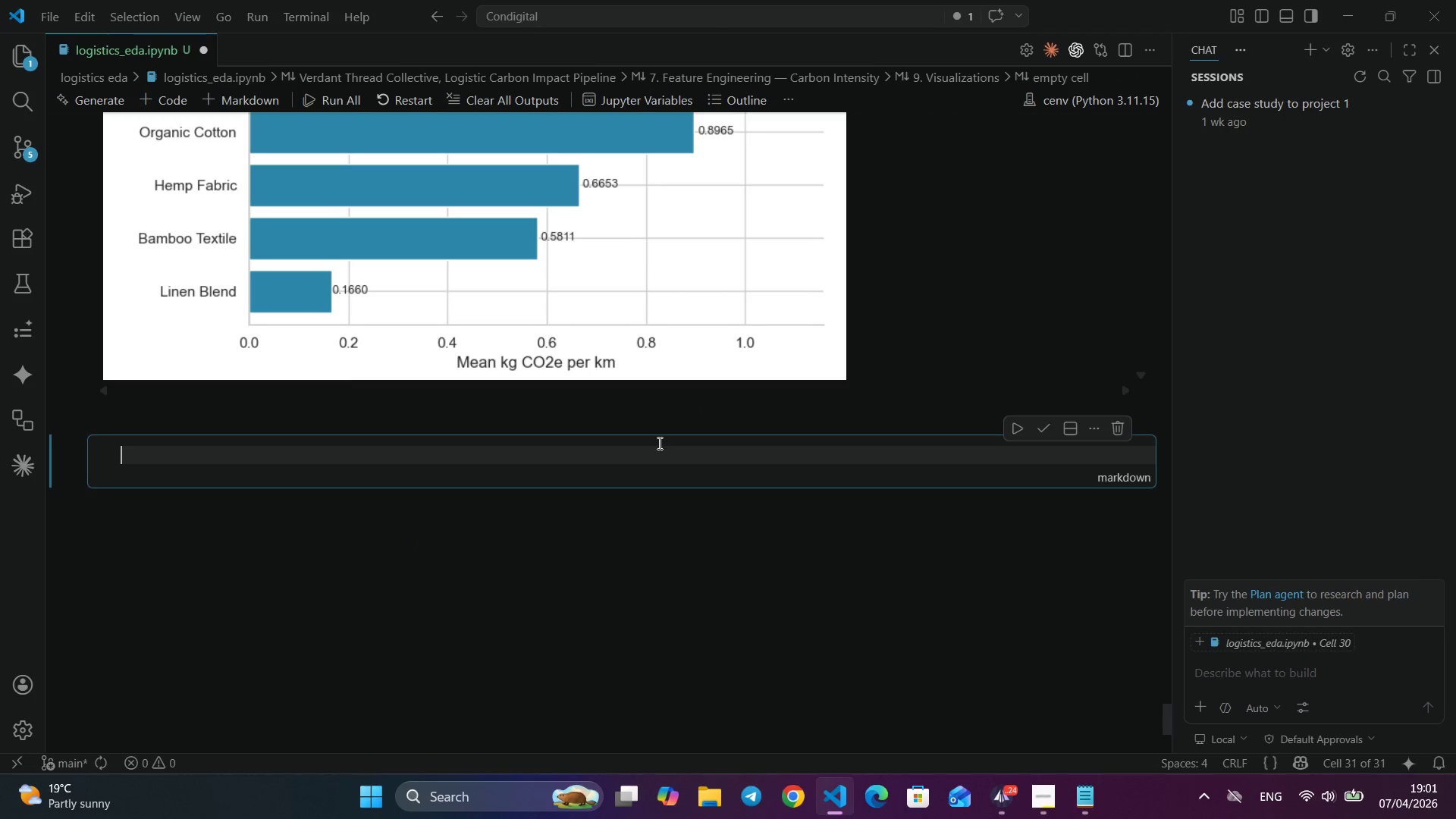 
left_click([672, 416])
 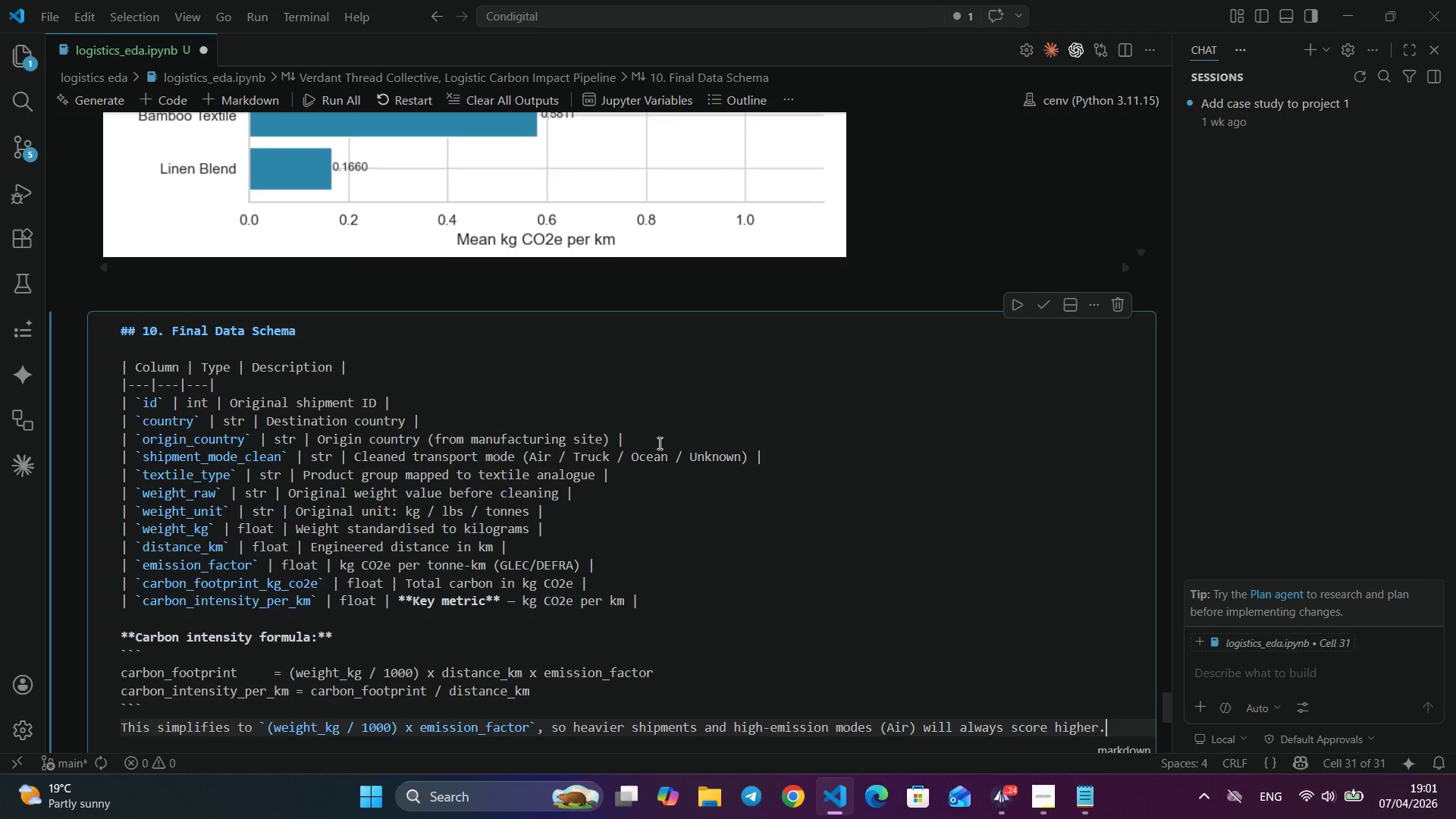 
key(Control+V)
 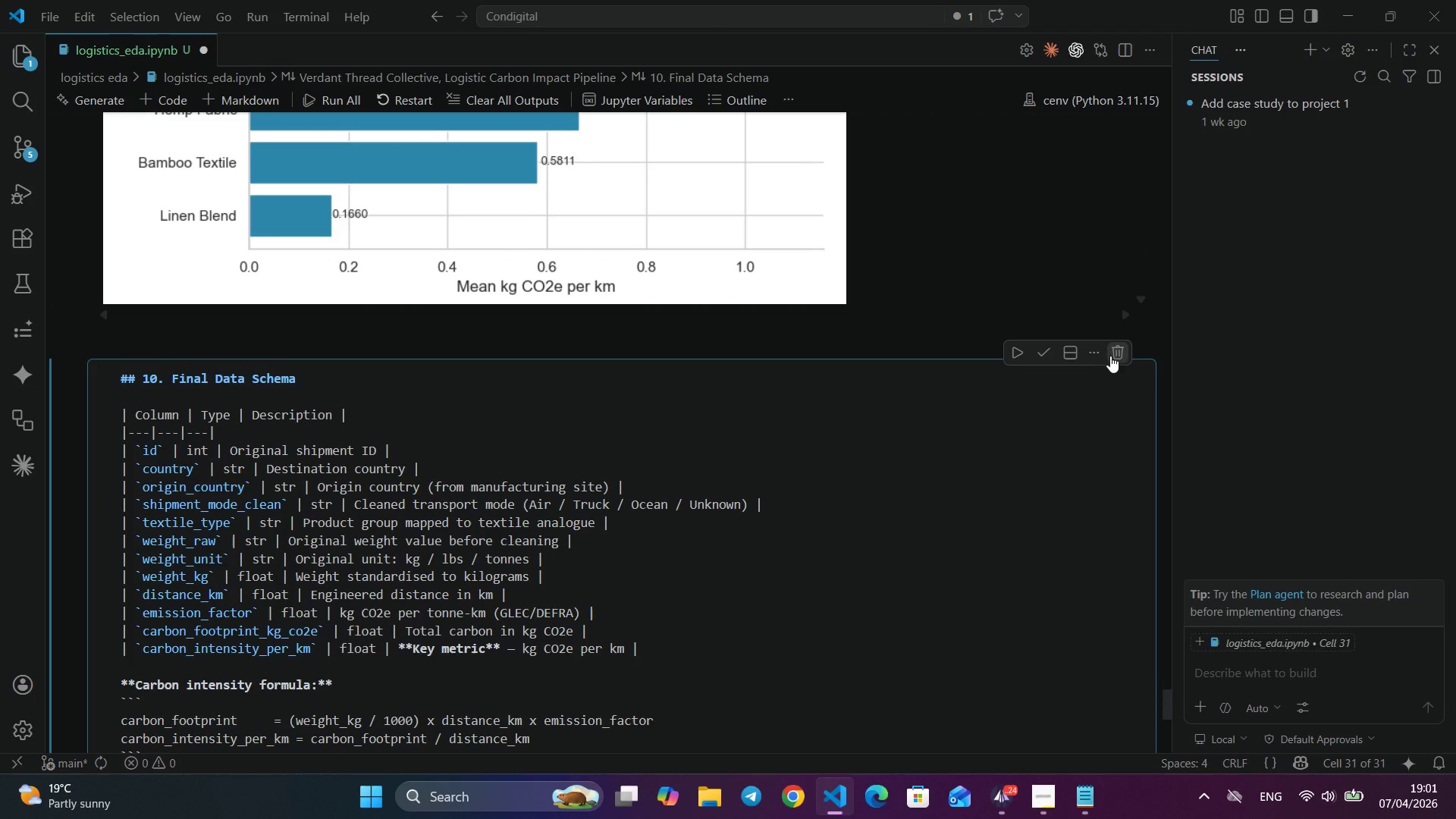 
scroll: coordinate [658, 443], scroll_direction: up, amount: 1.0
 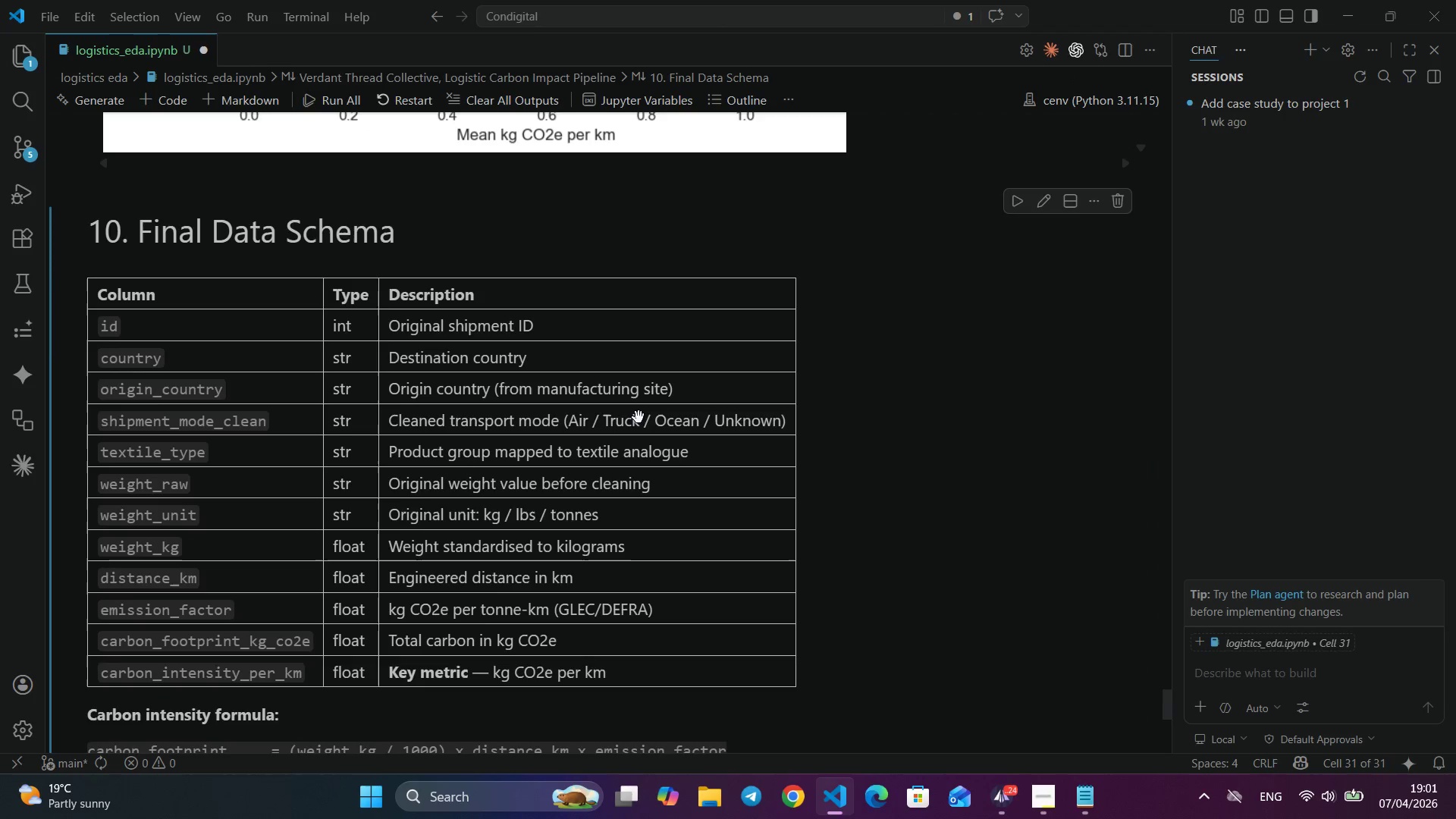 
left_click([1043, 347])
 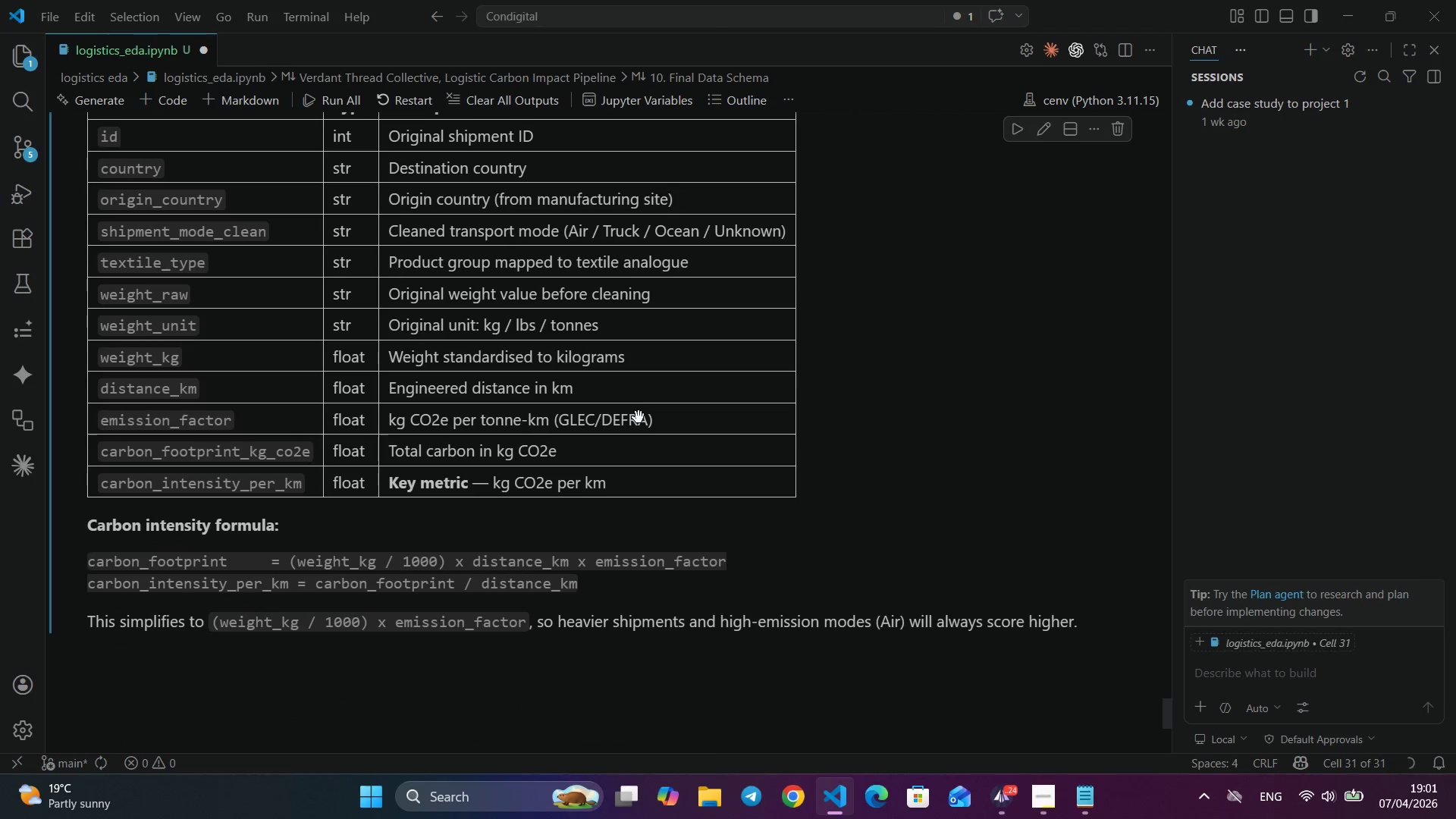 
scroll: coordinate [640, 454], scroll_direction: down, amount: 15.0
 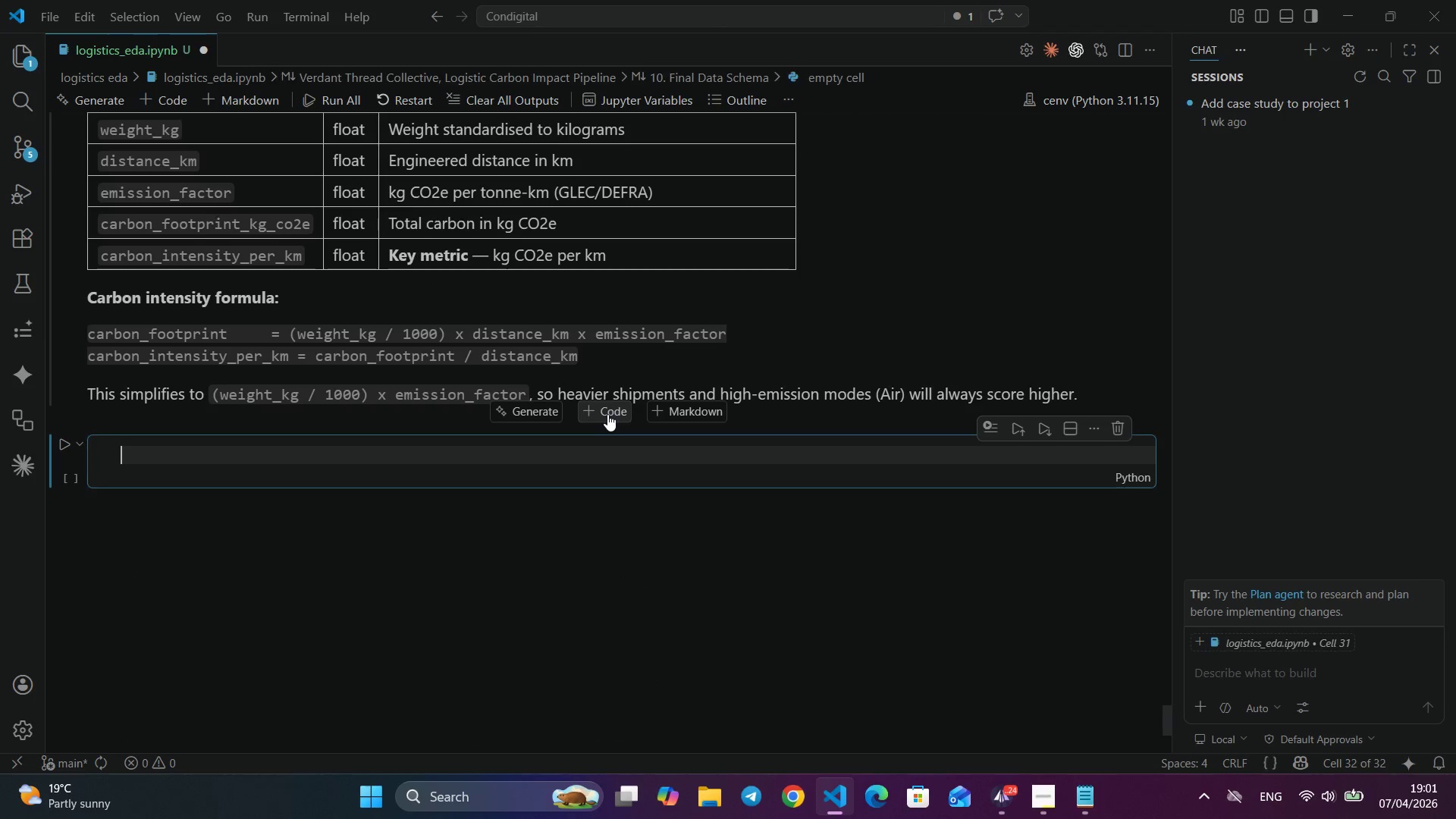 
left_click([607, 414])
 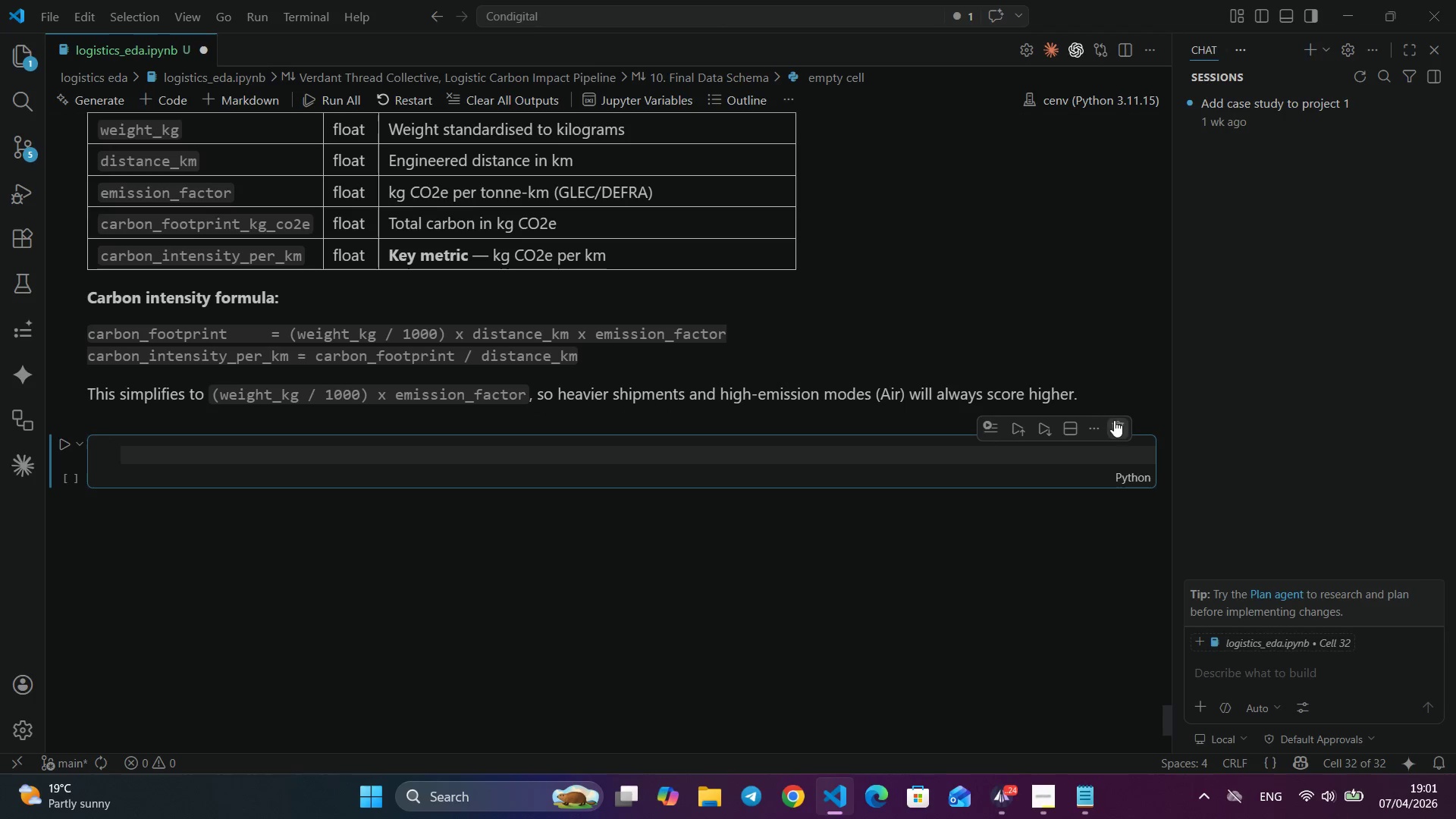 
left_click([1114, 420])
 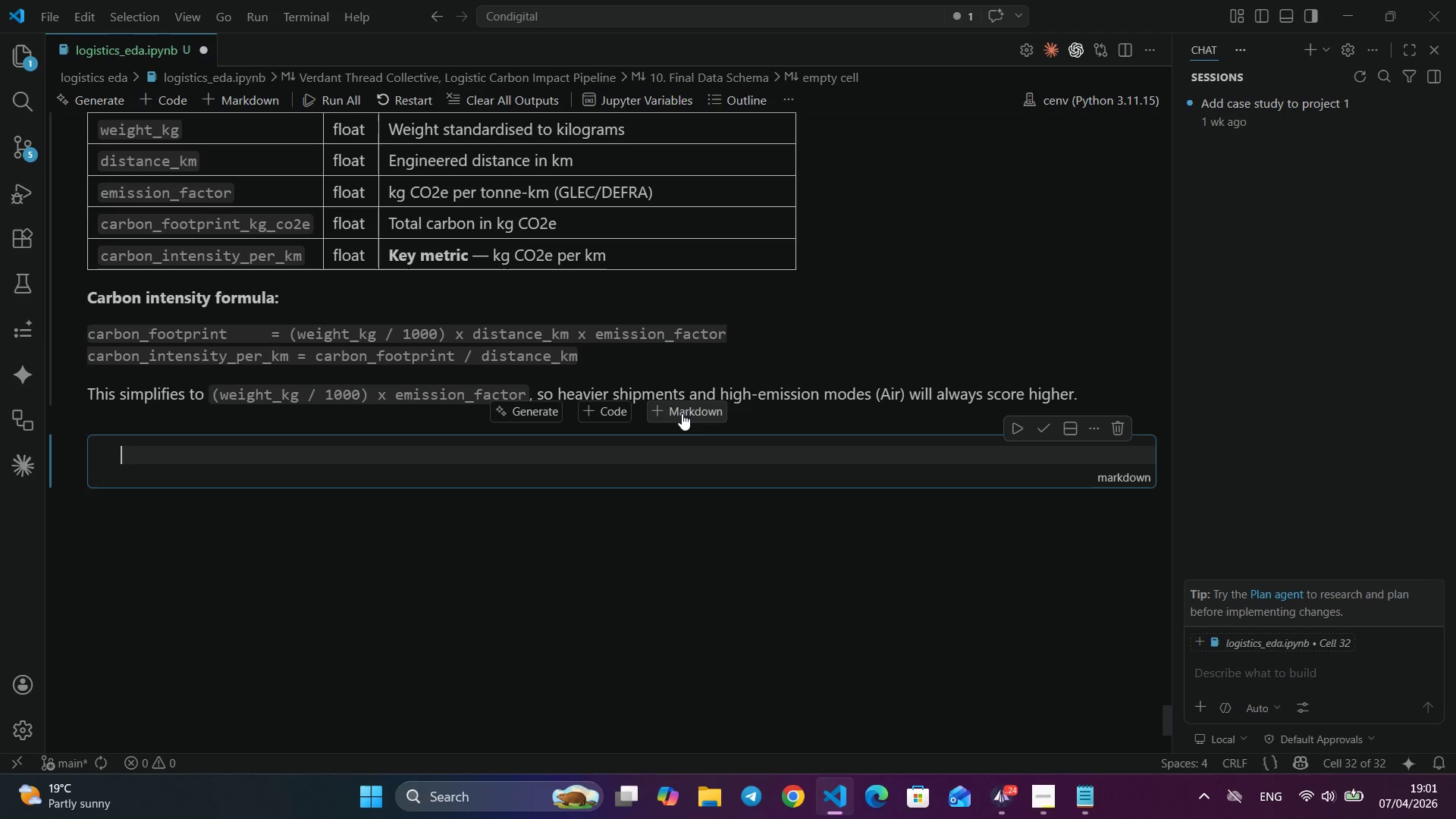 
left_click([682, 413])
 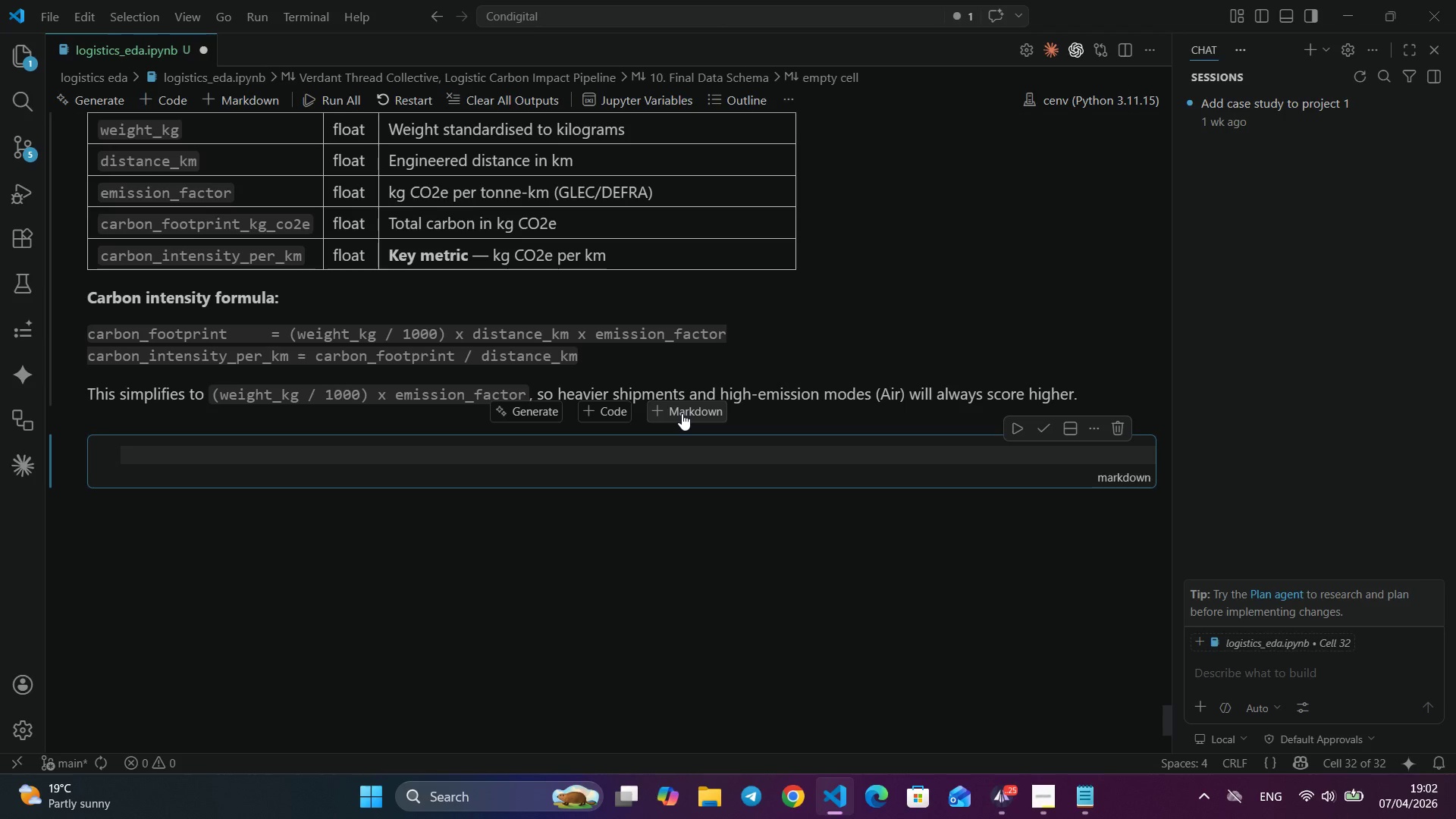 
wait(15.66)
 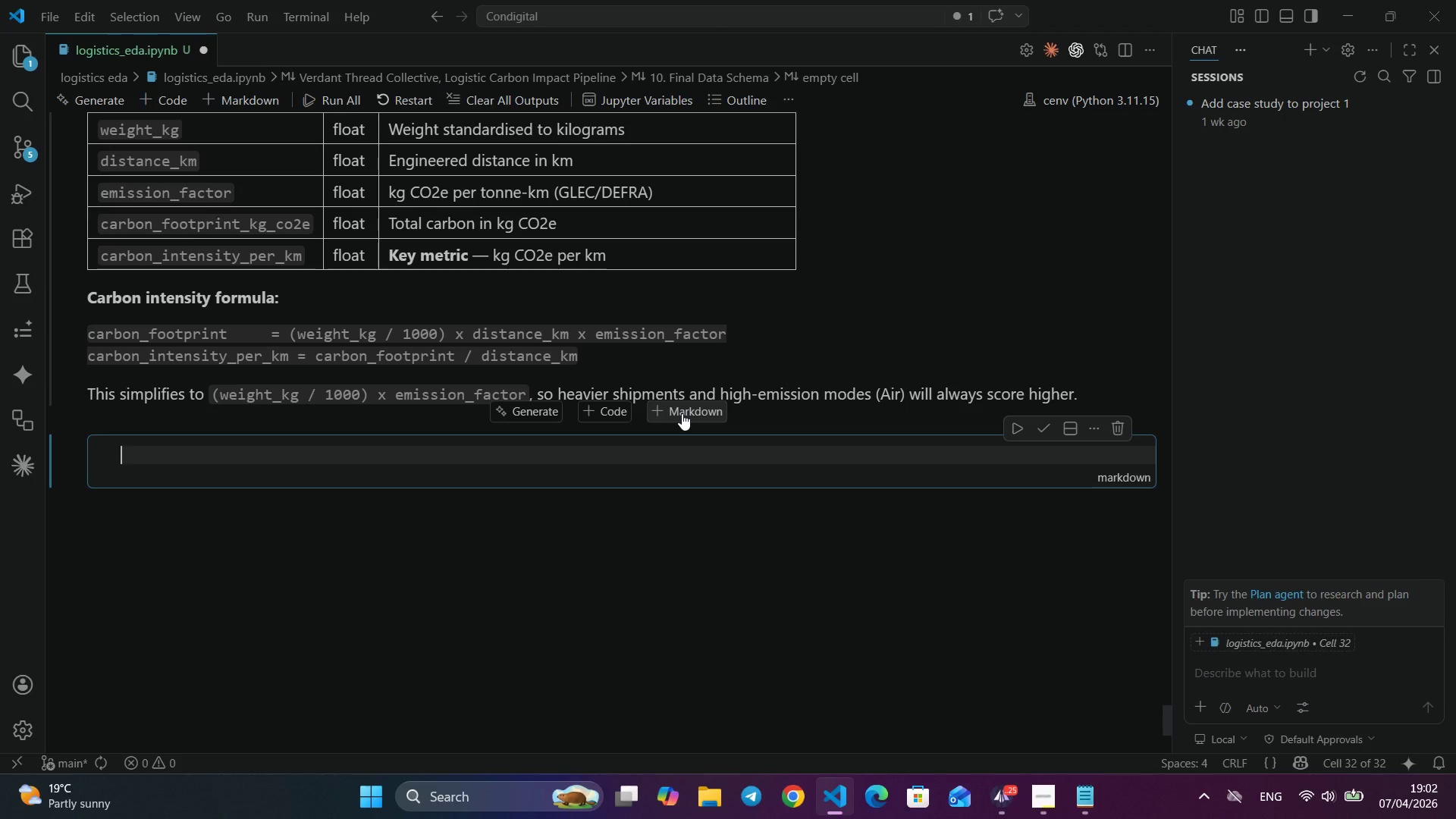 
type(### 11. Expoer)
key(Backspace)
key(Backspace)
type(rt CSV)